 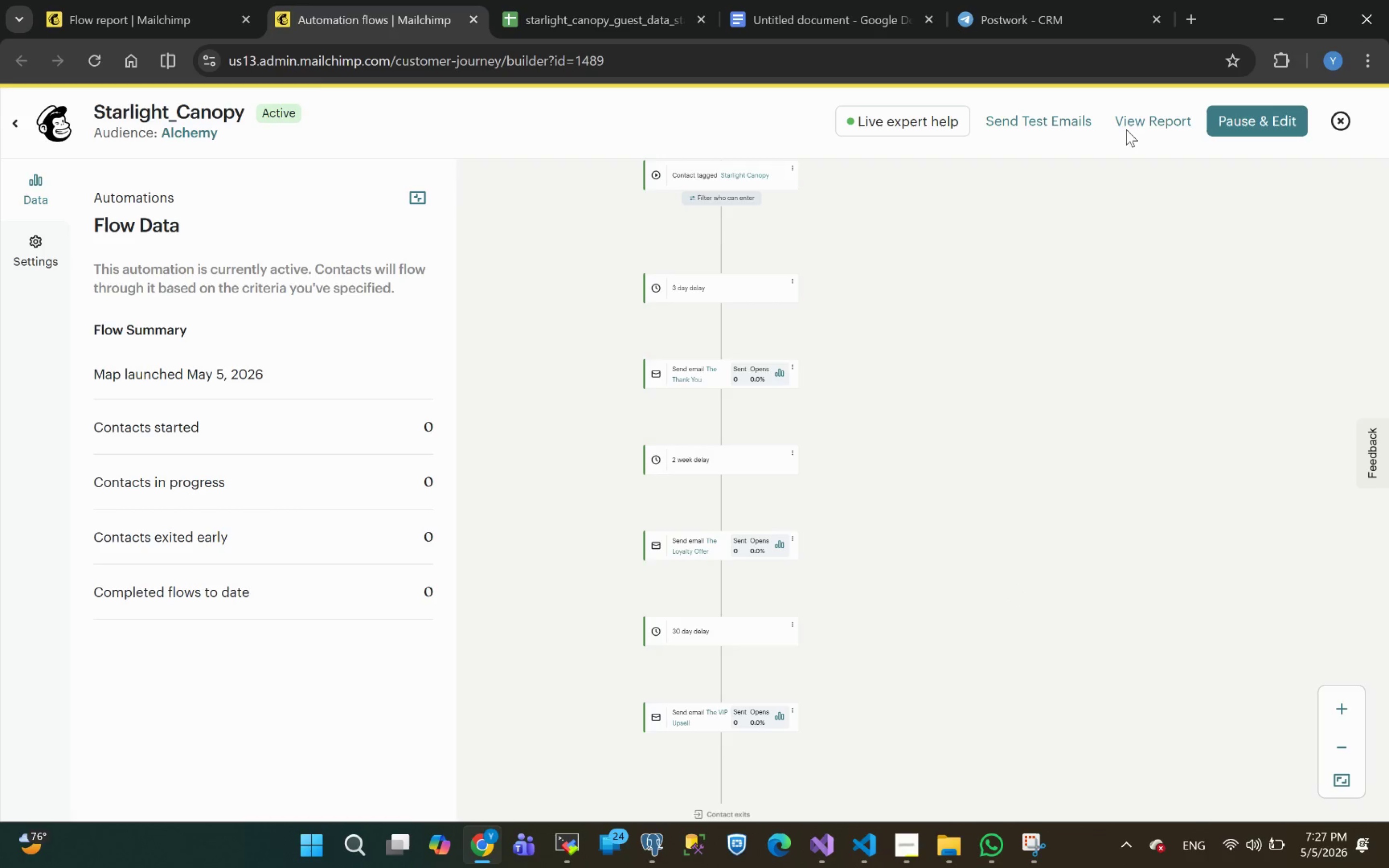 
left_click([1342, 123])
 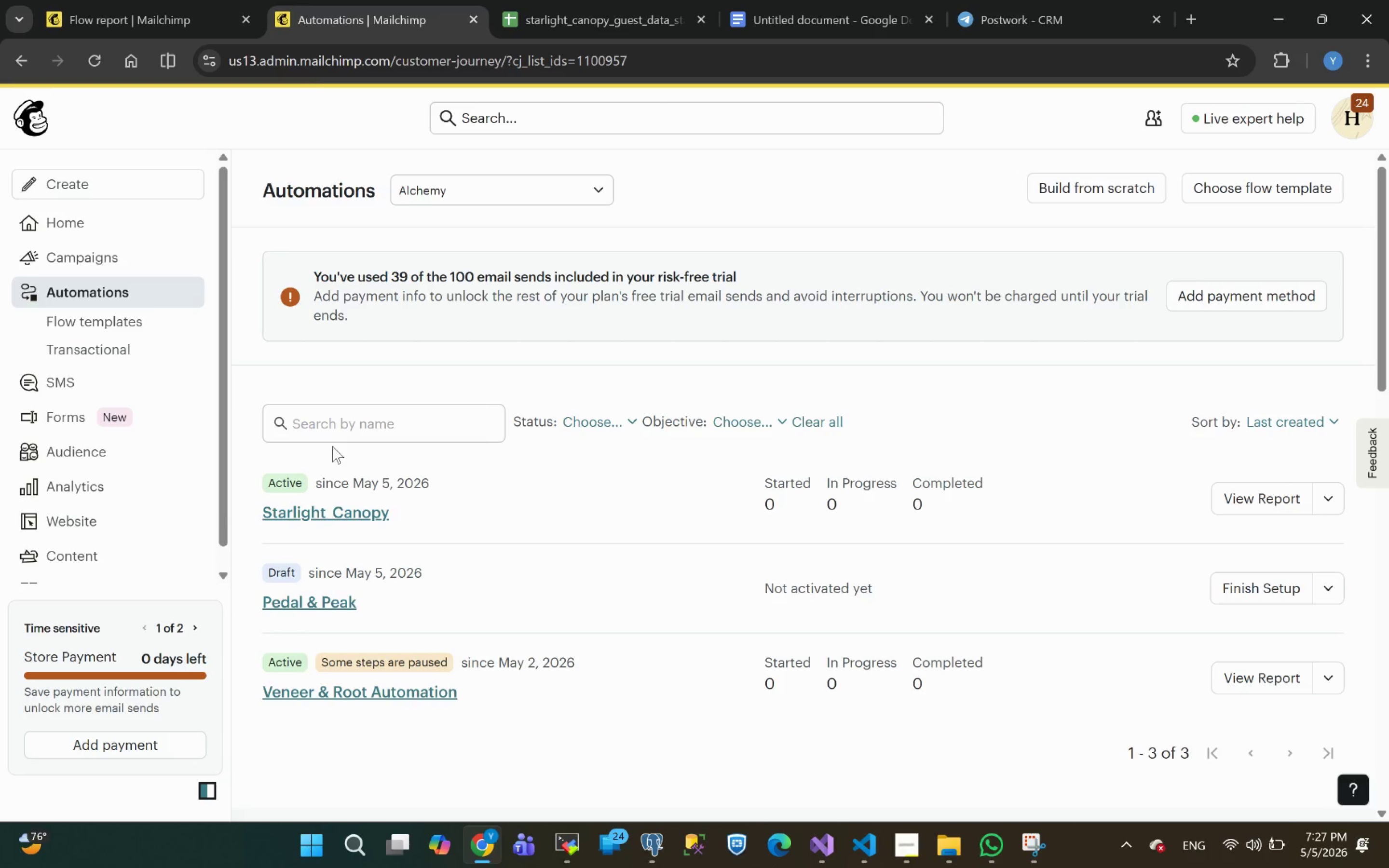 
wait(16.55)
 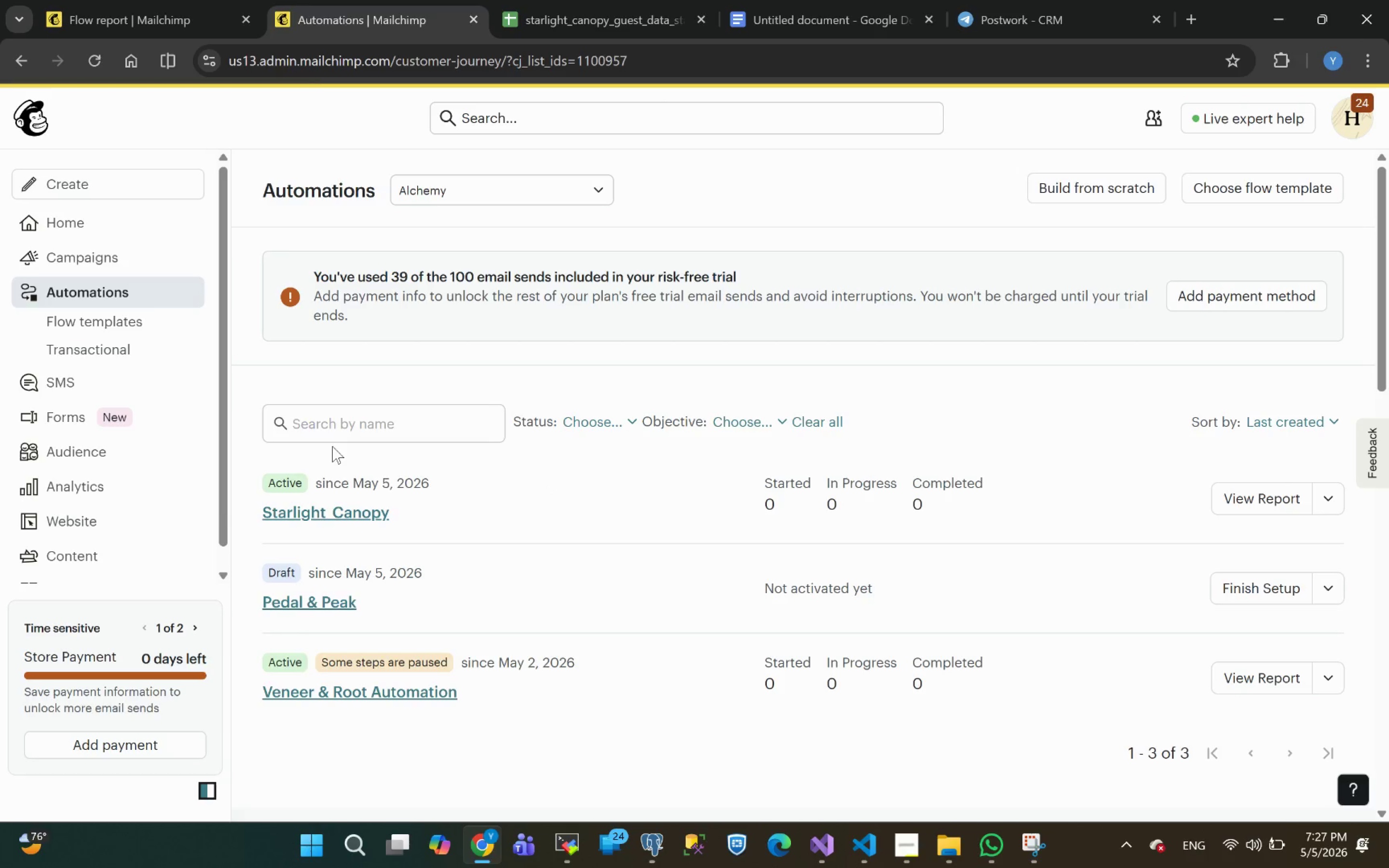 
left_click([1326, 498])
 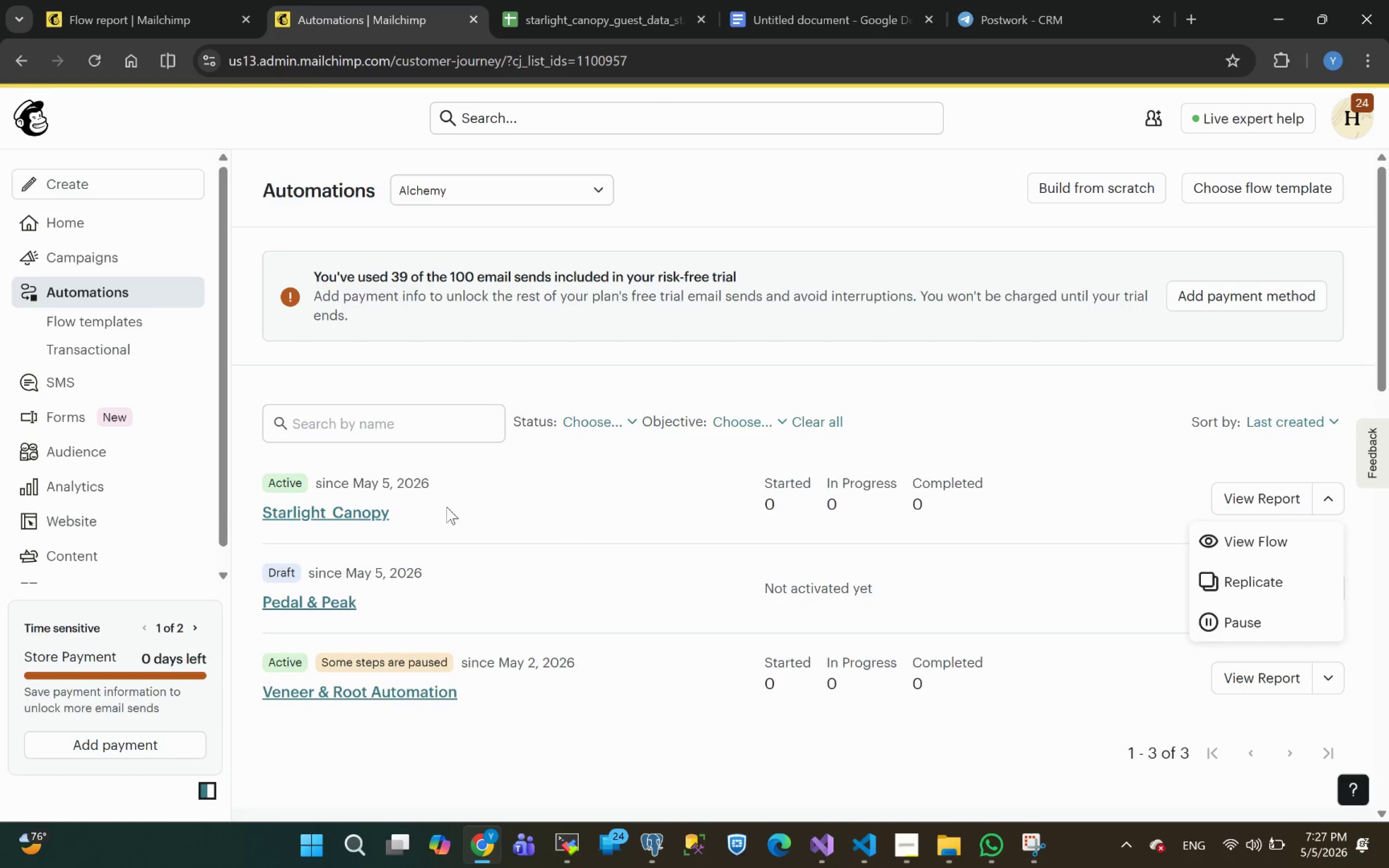 
left_click([367, 511])
 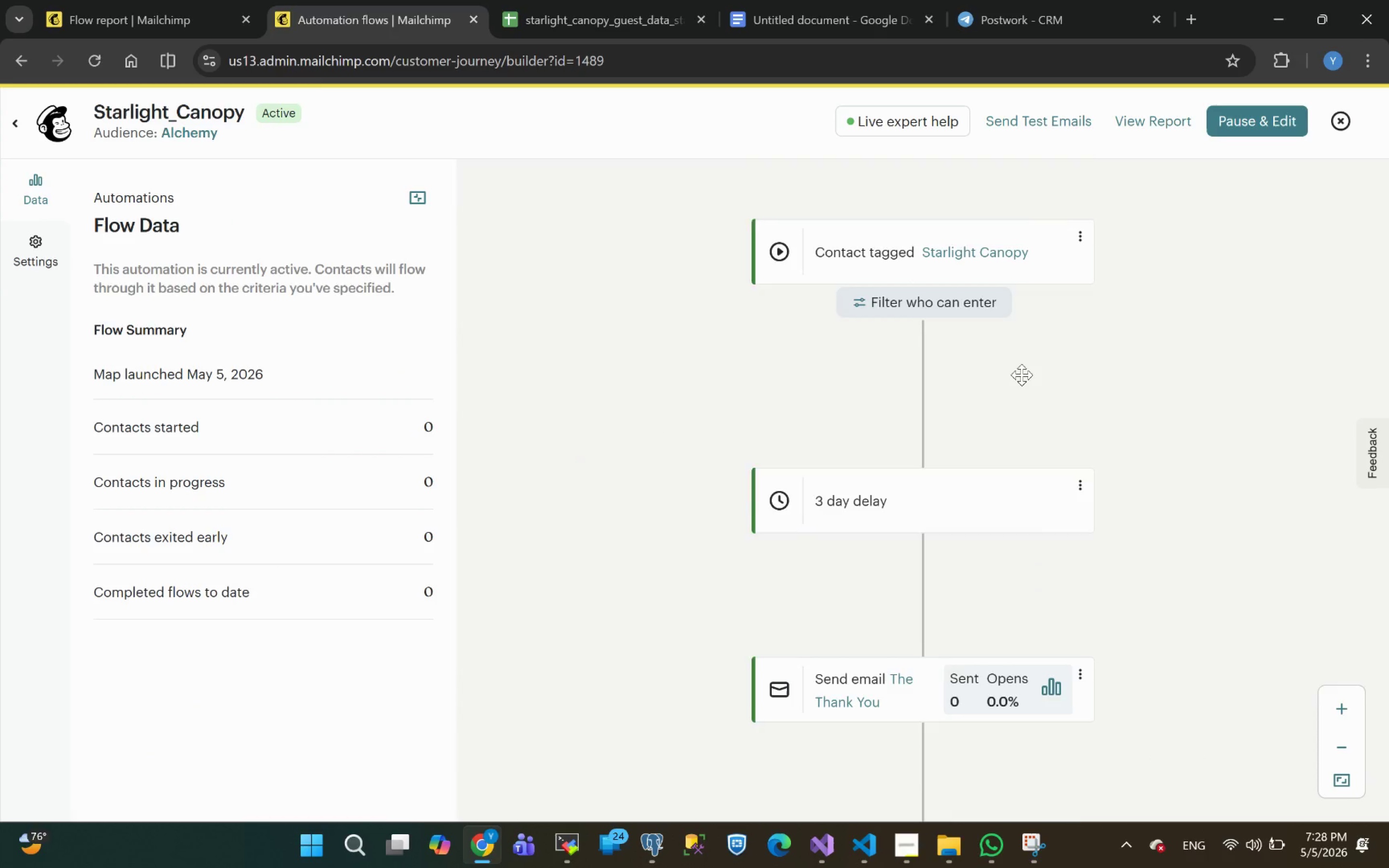 
wait(6.62)
 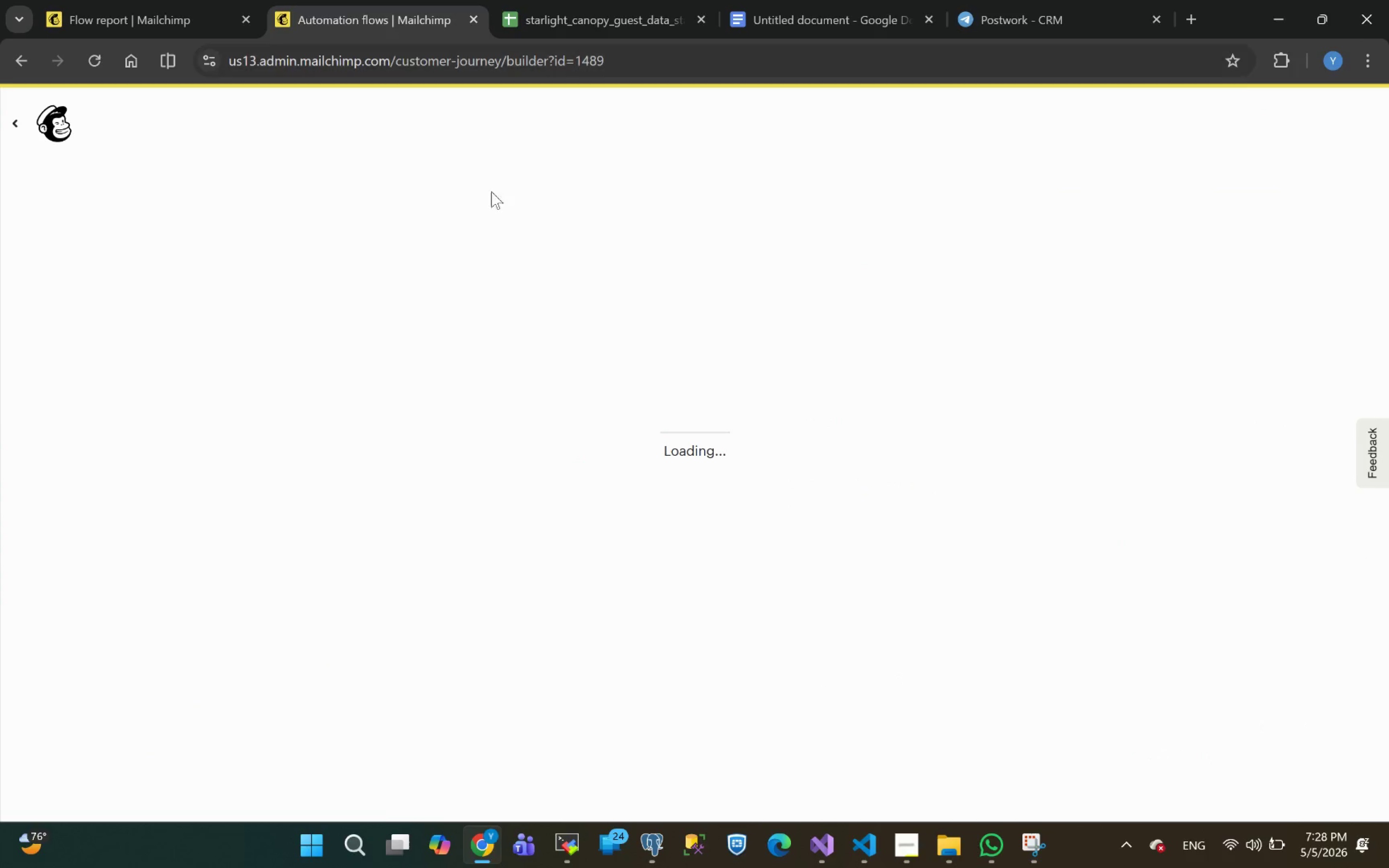 
left_click([1081, 361])
 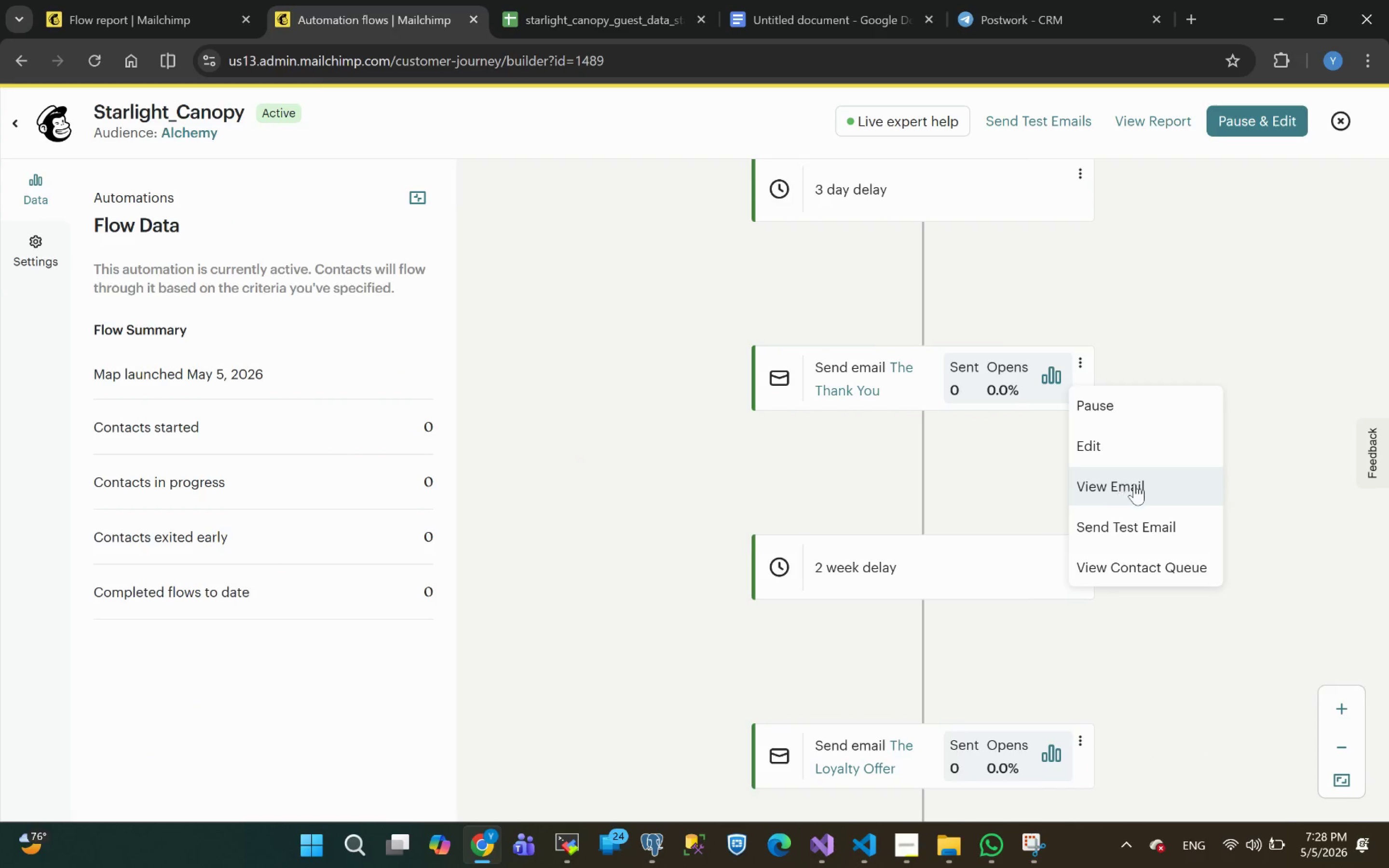 
hold_key(key=ControlLeft, duration=0.93)
left_click([1132, 488])
 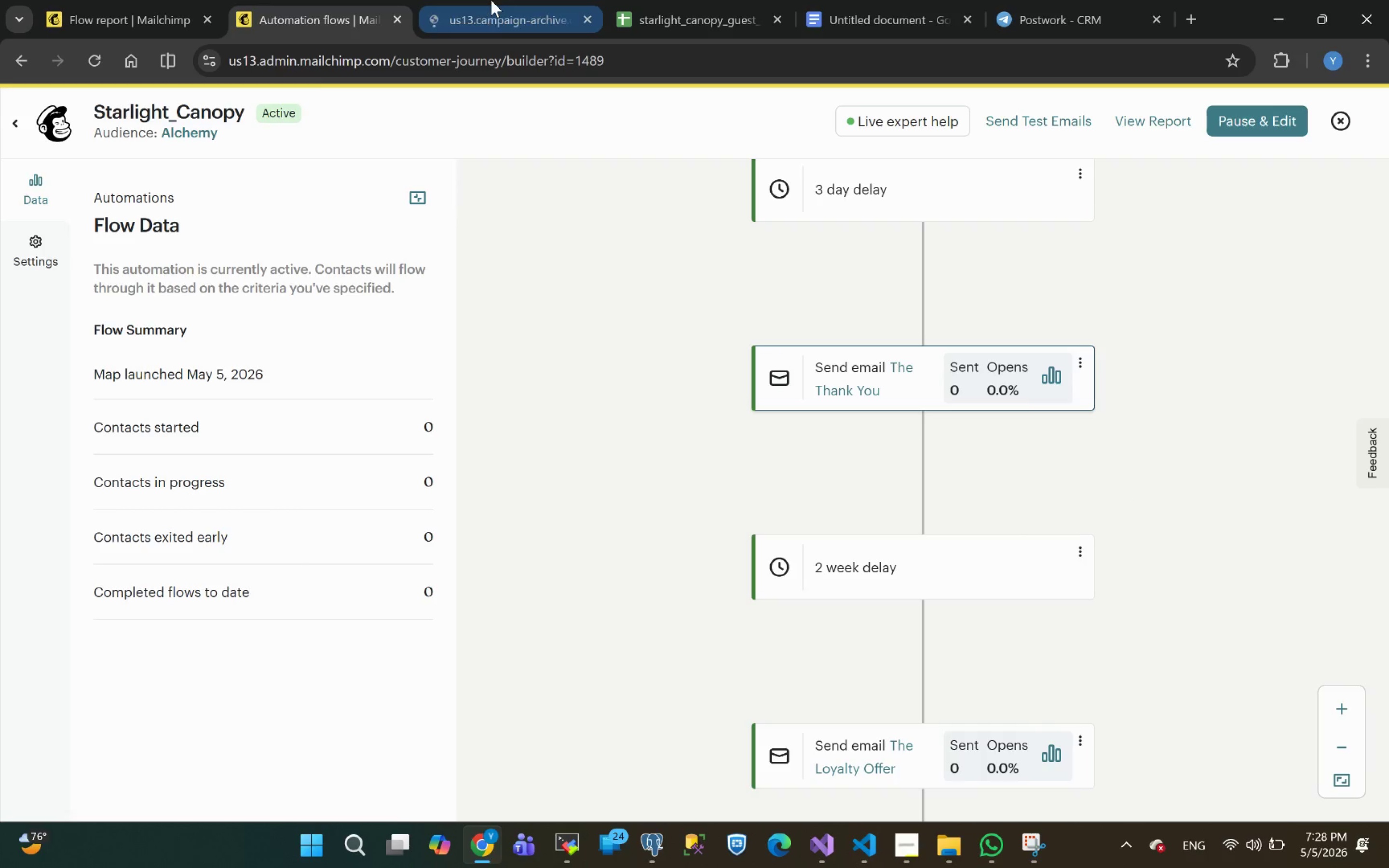 
left_click([491, 0])
 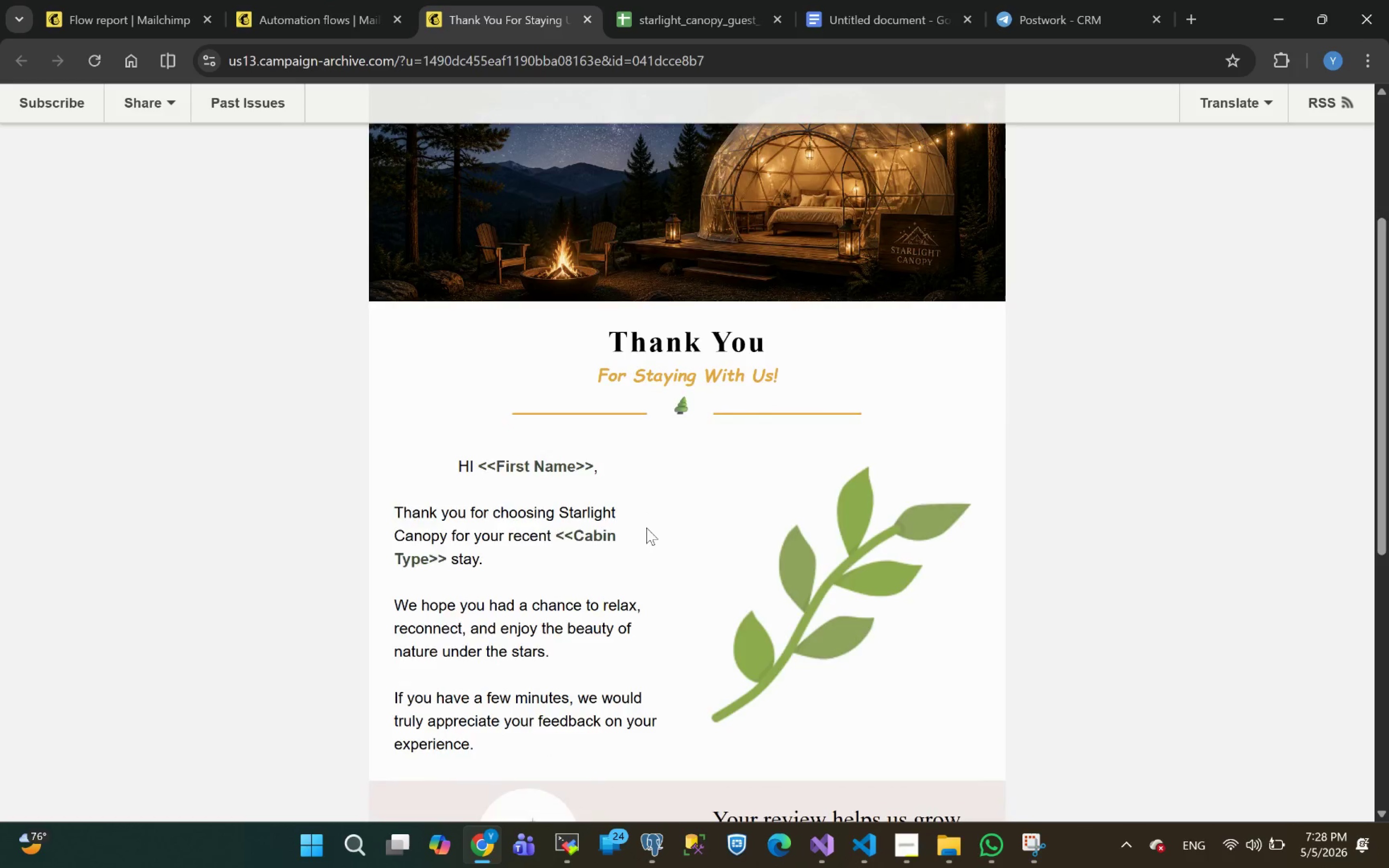 
wait(7.45)
 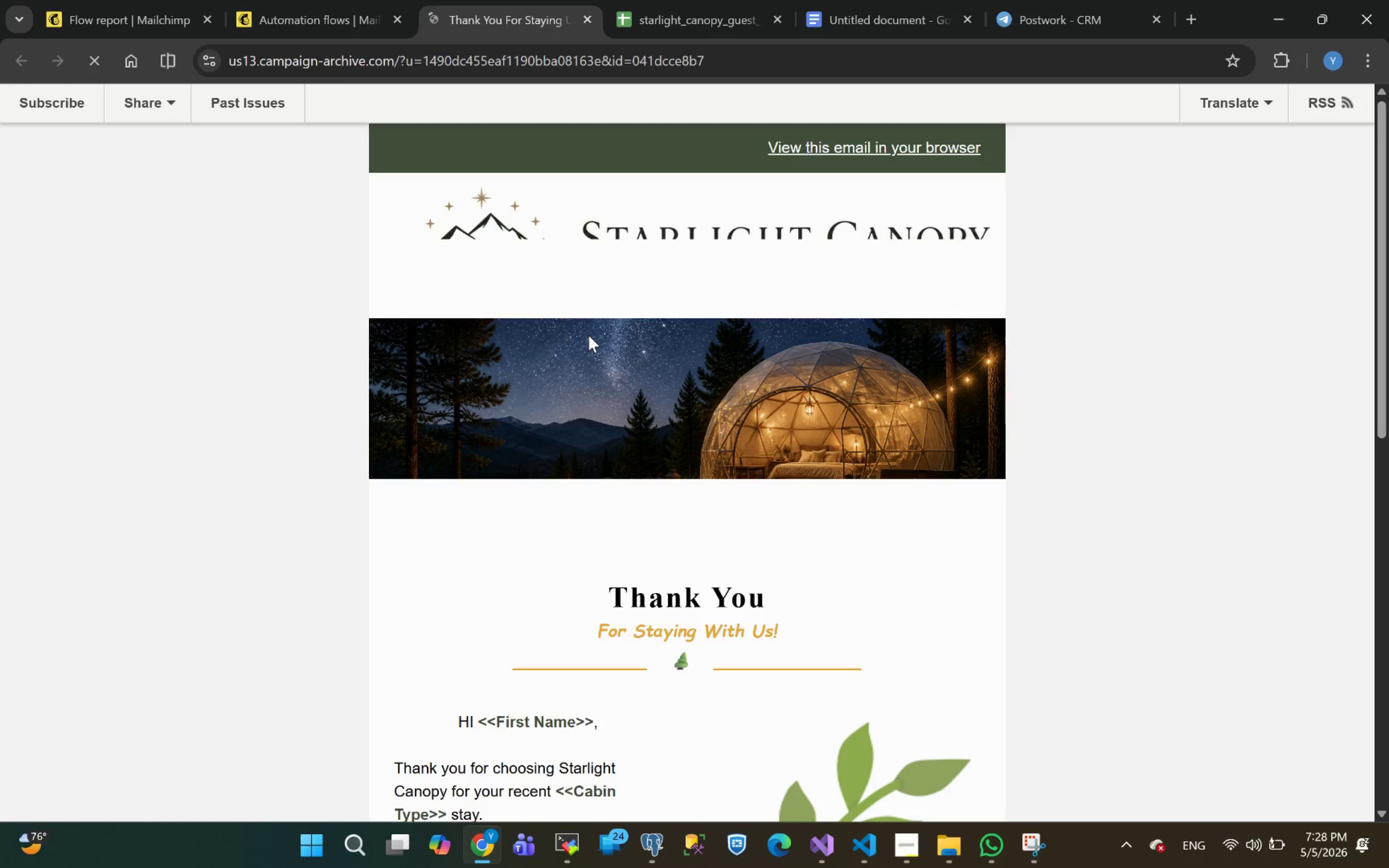 
left_click([136, 94])
 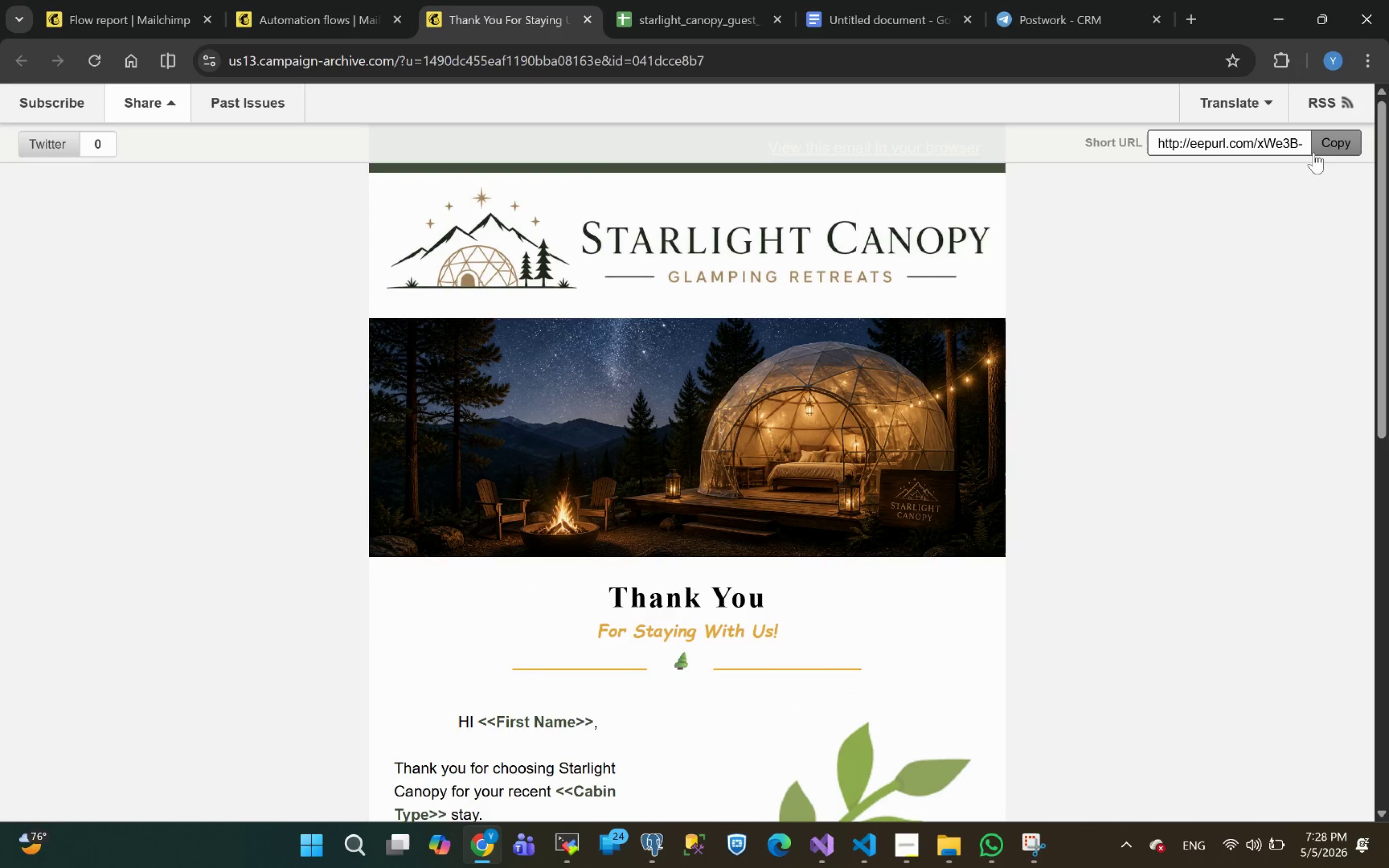 
left_click([1349, 148])
 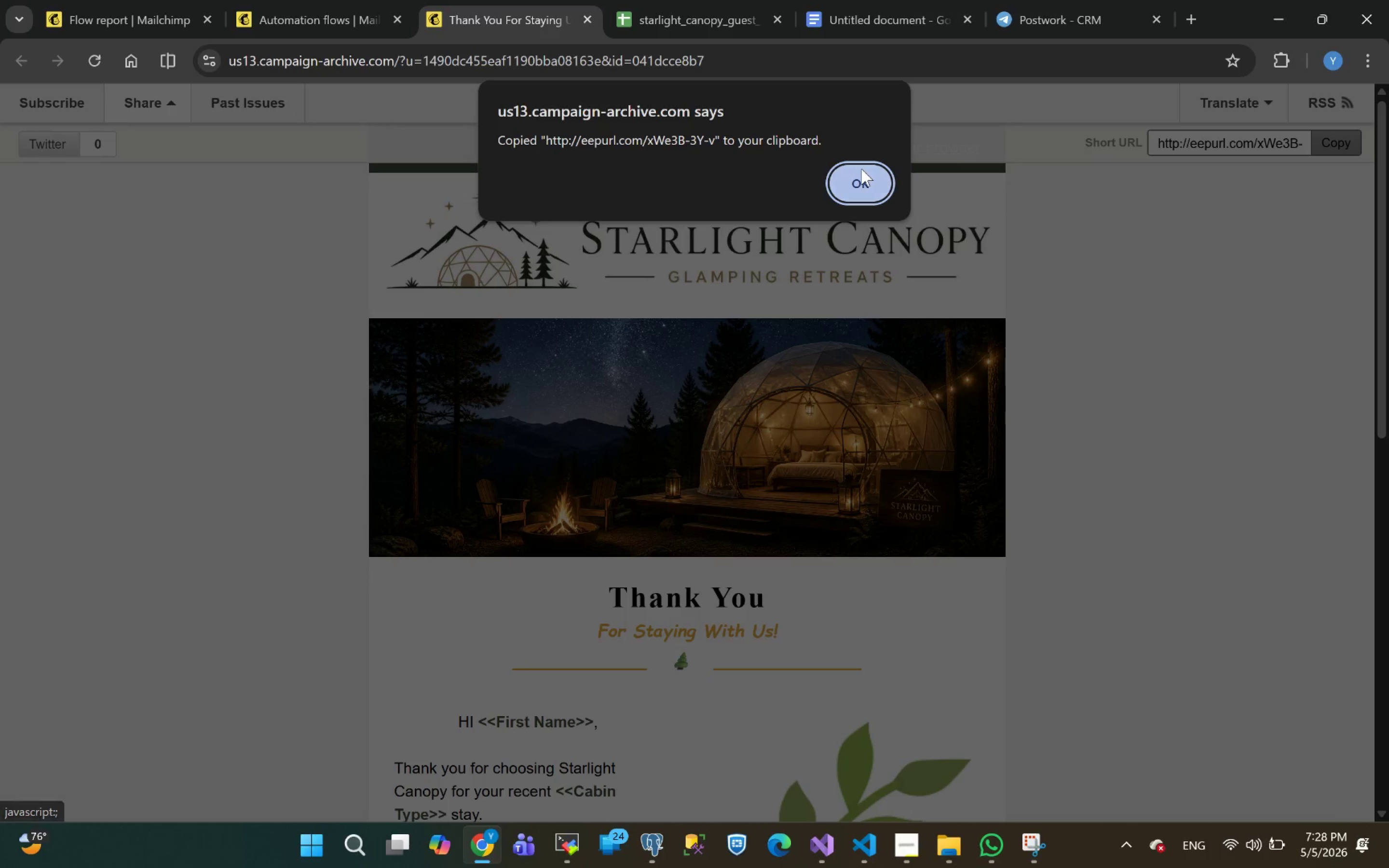 
left_click([859, 183])
 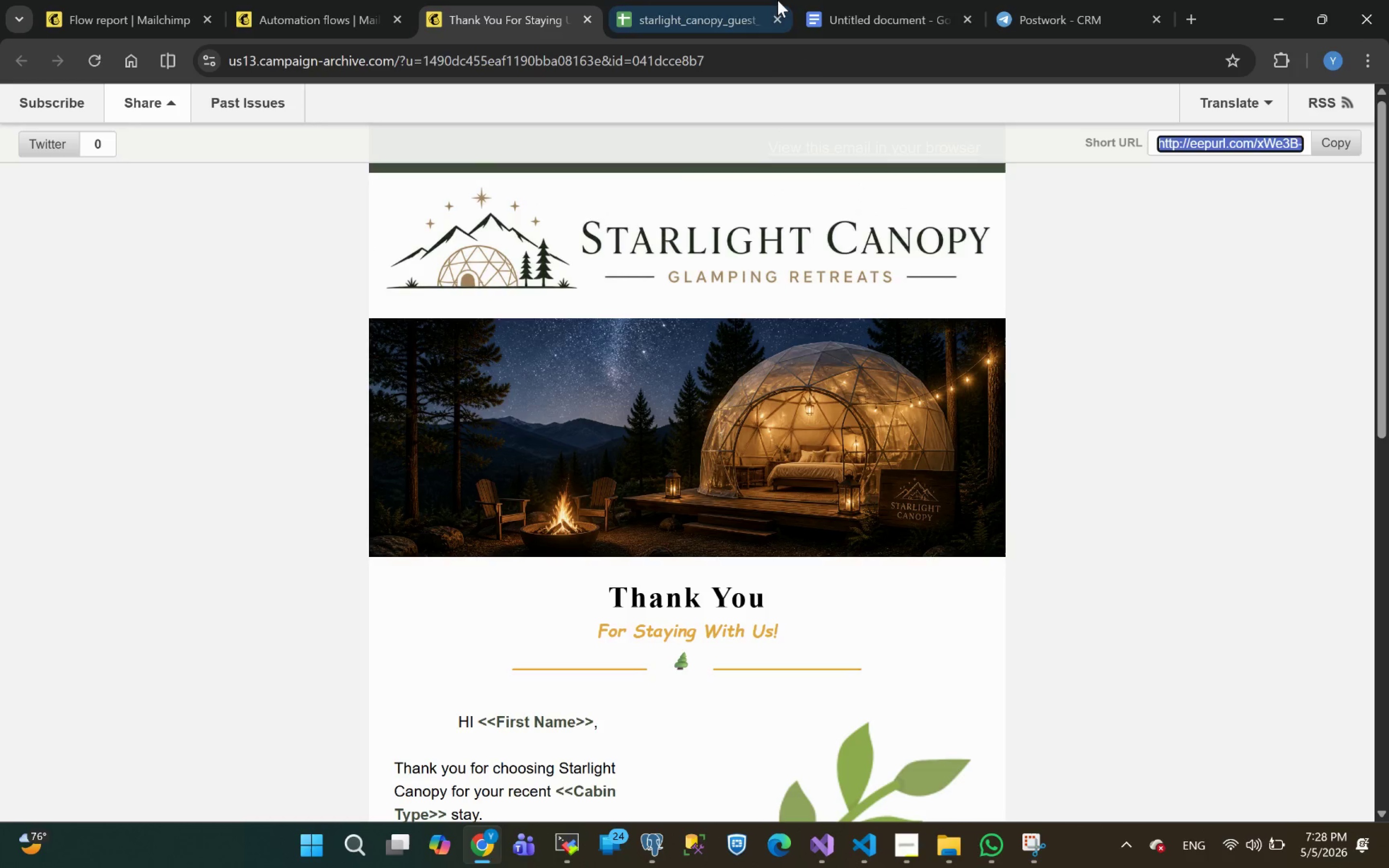 
left_click([850, 17])
 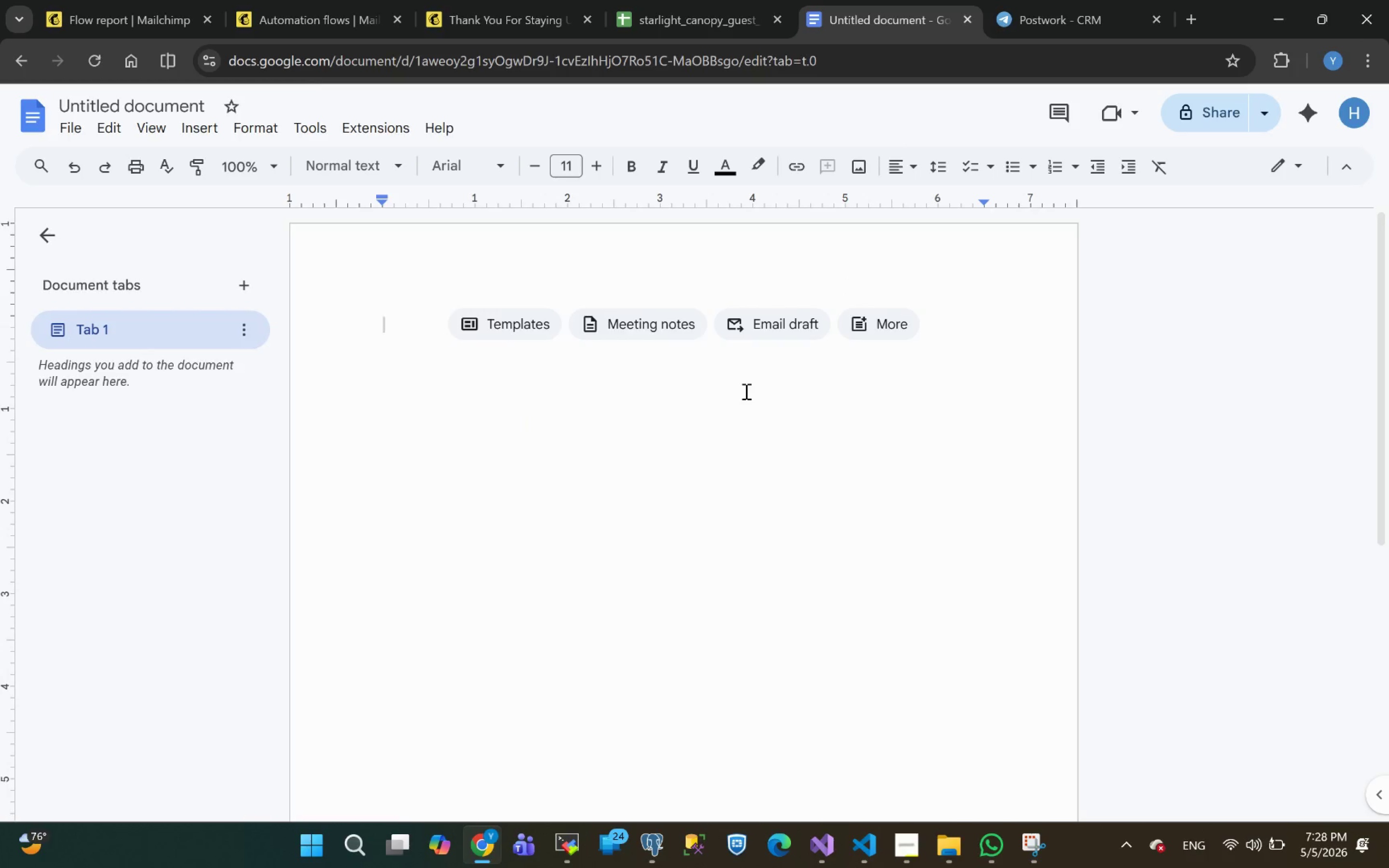 
key(Control+V)
 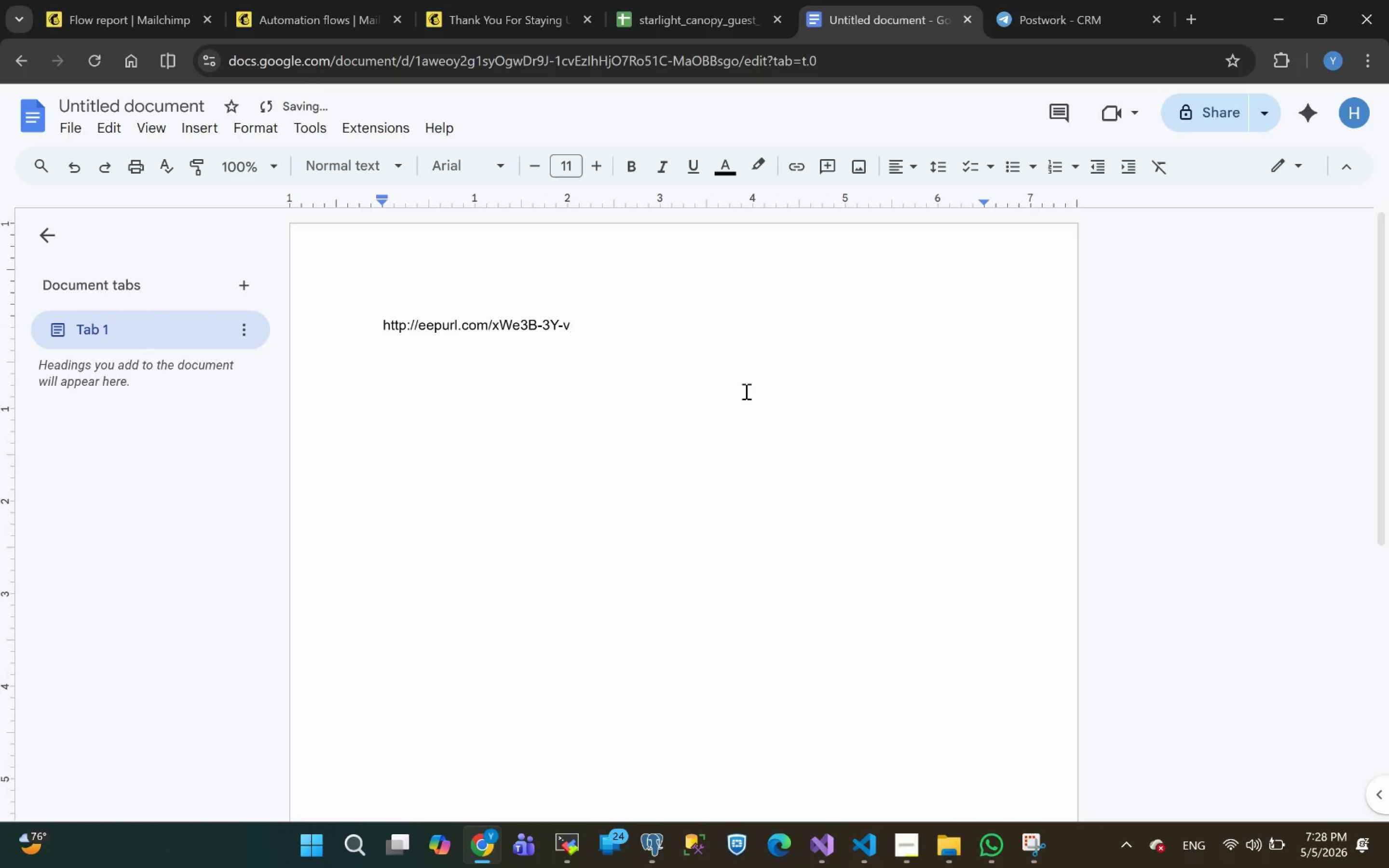 
key(Enter)
 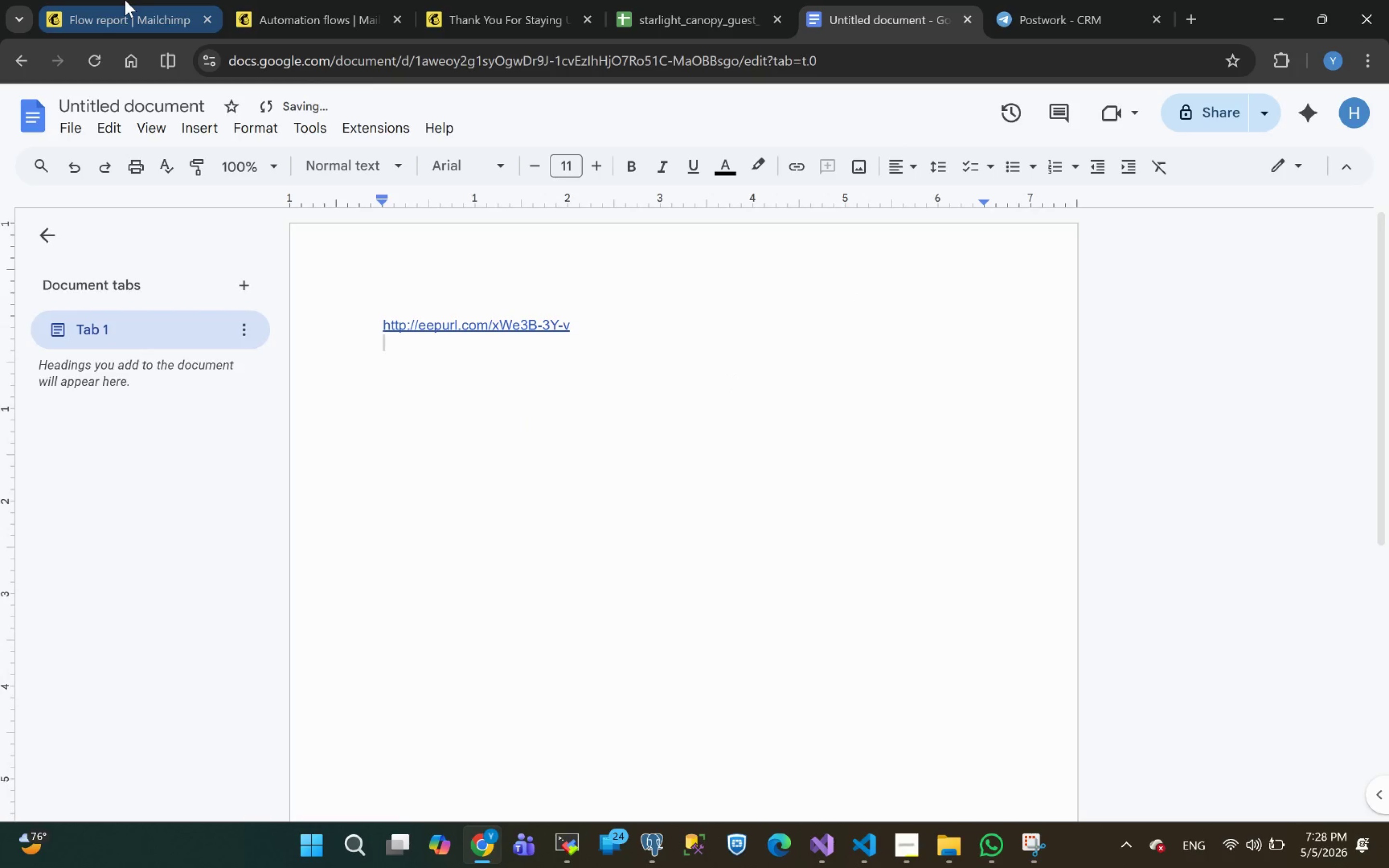 
left_click([249, 0])
 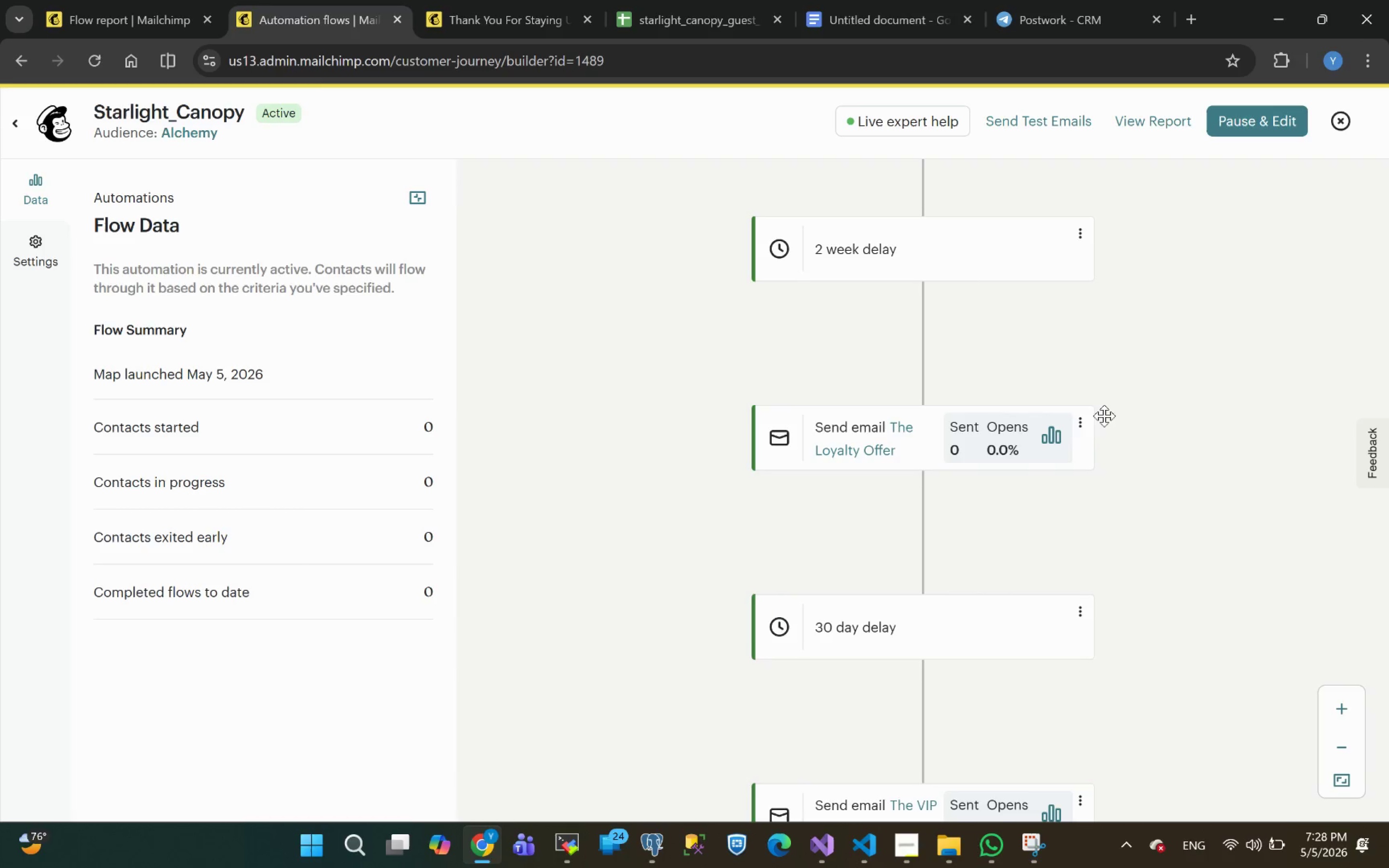 
left_click([1194, 526])
 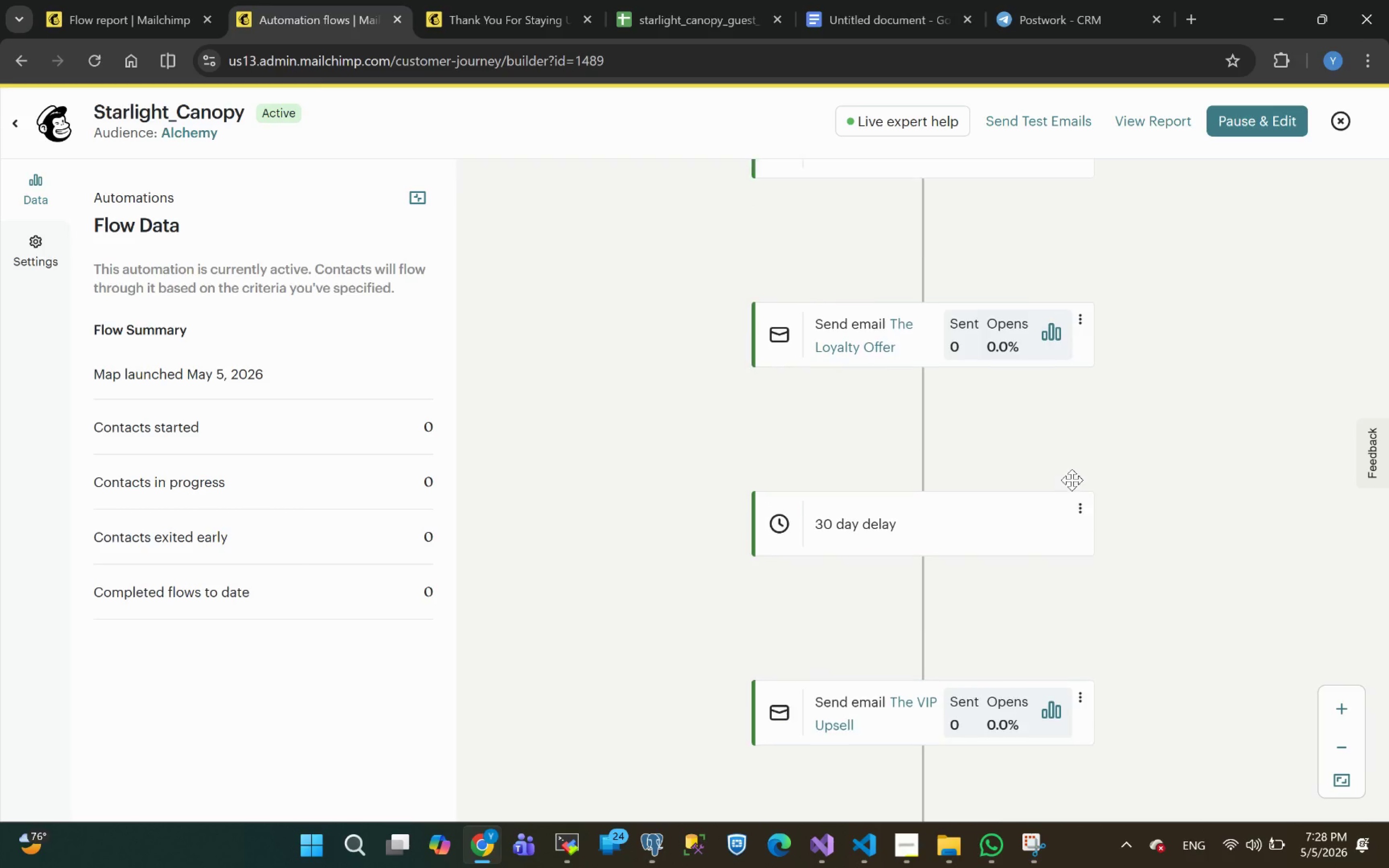 
left_click([1078, 434])
 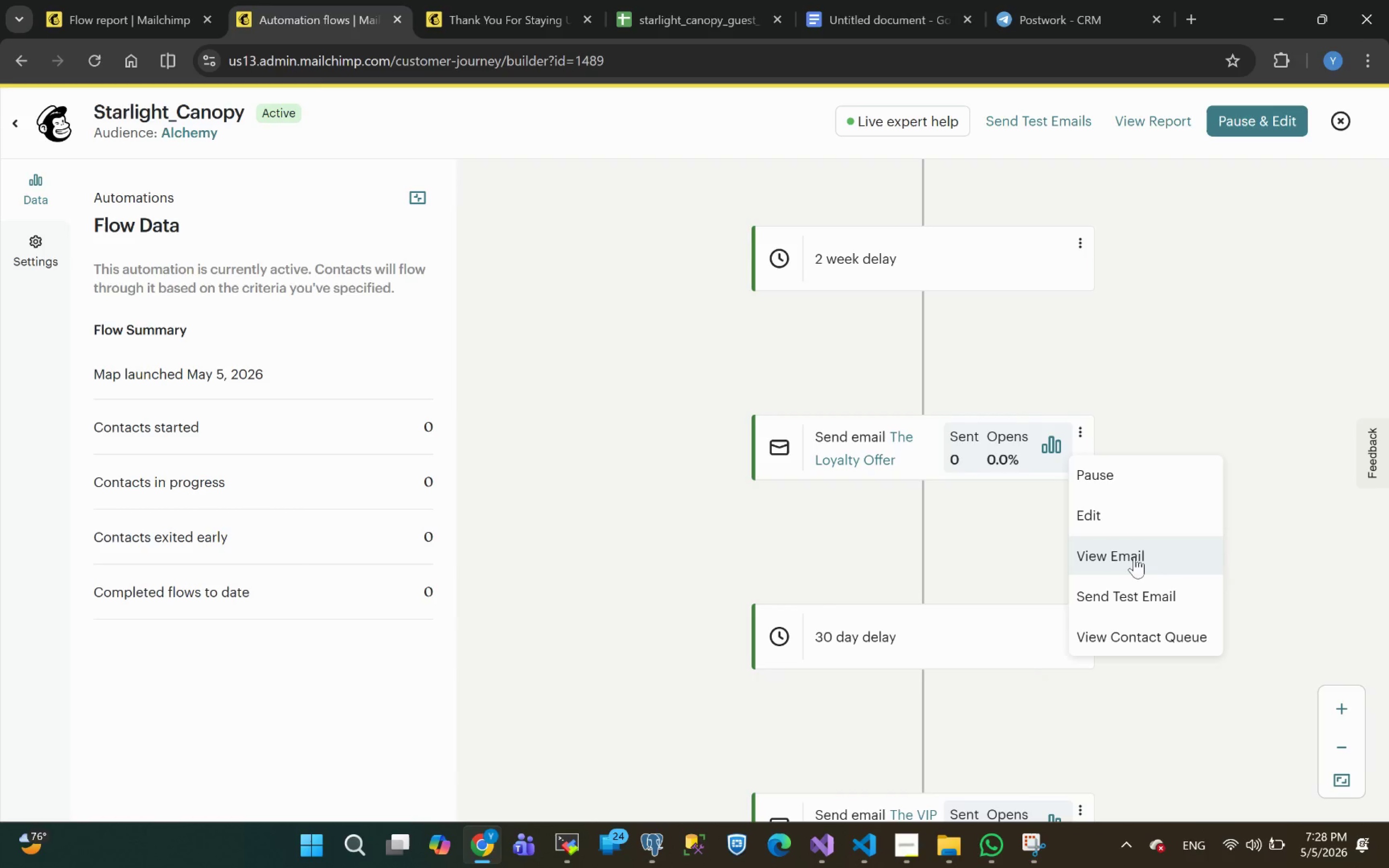 
left_click([1133, 556])
 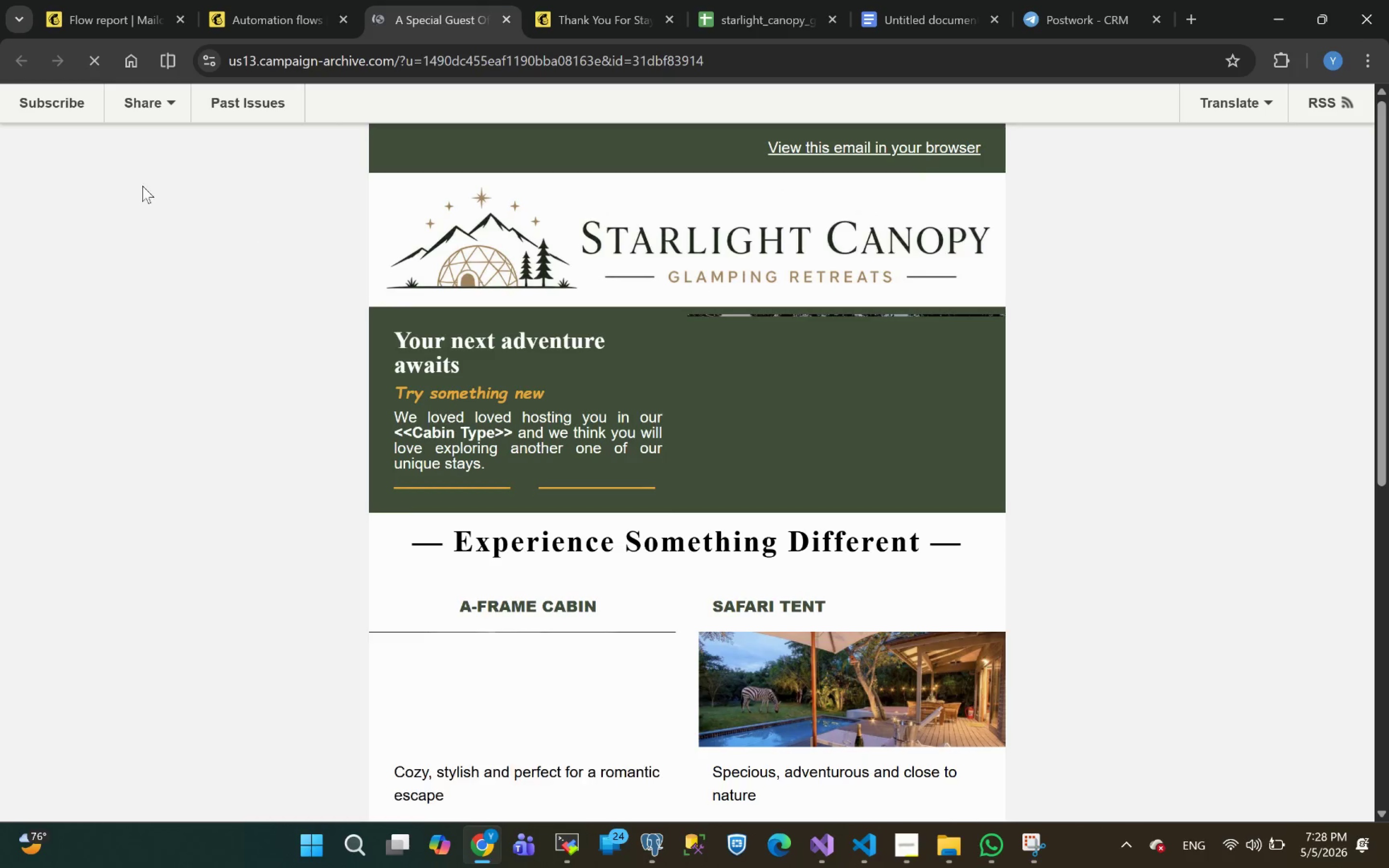 
left_click([148, 104])
 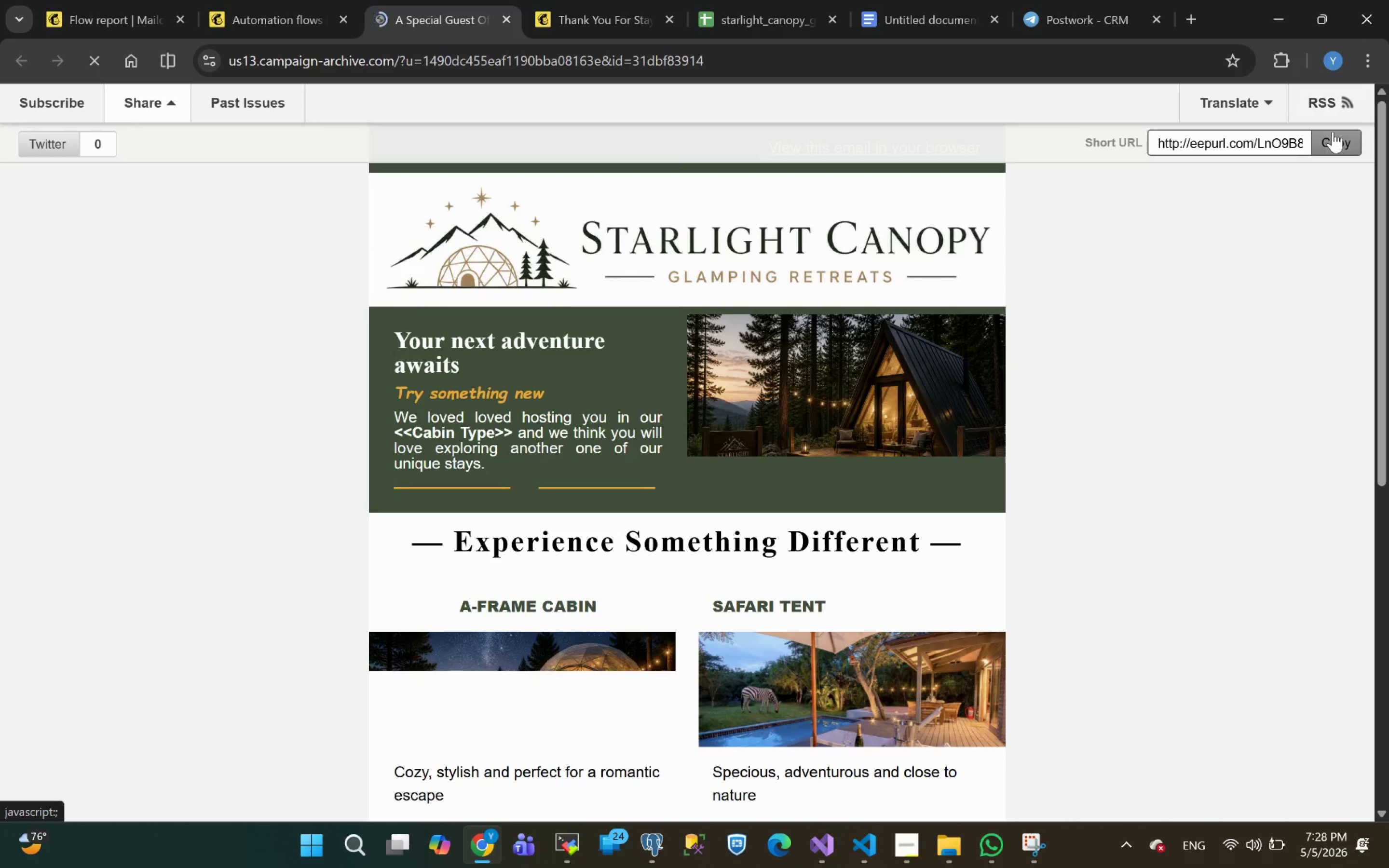 
left_click([1336, 133])
 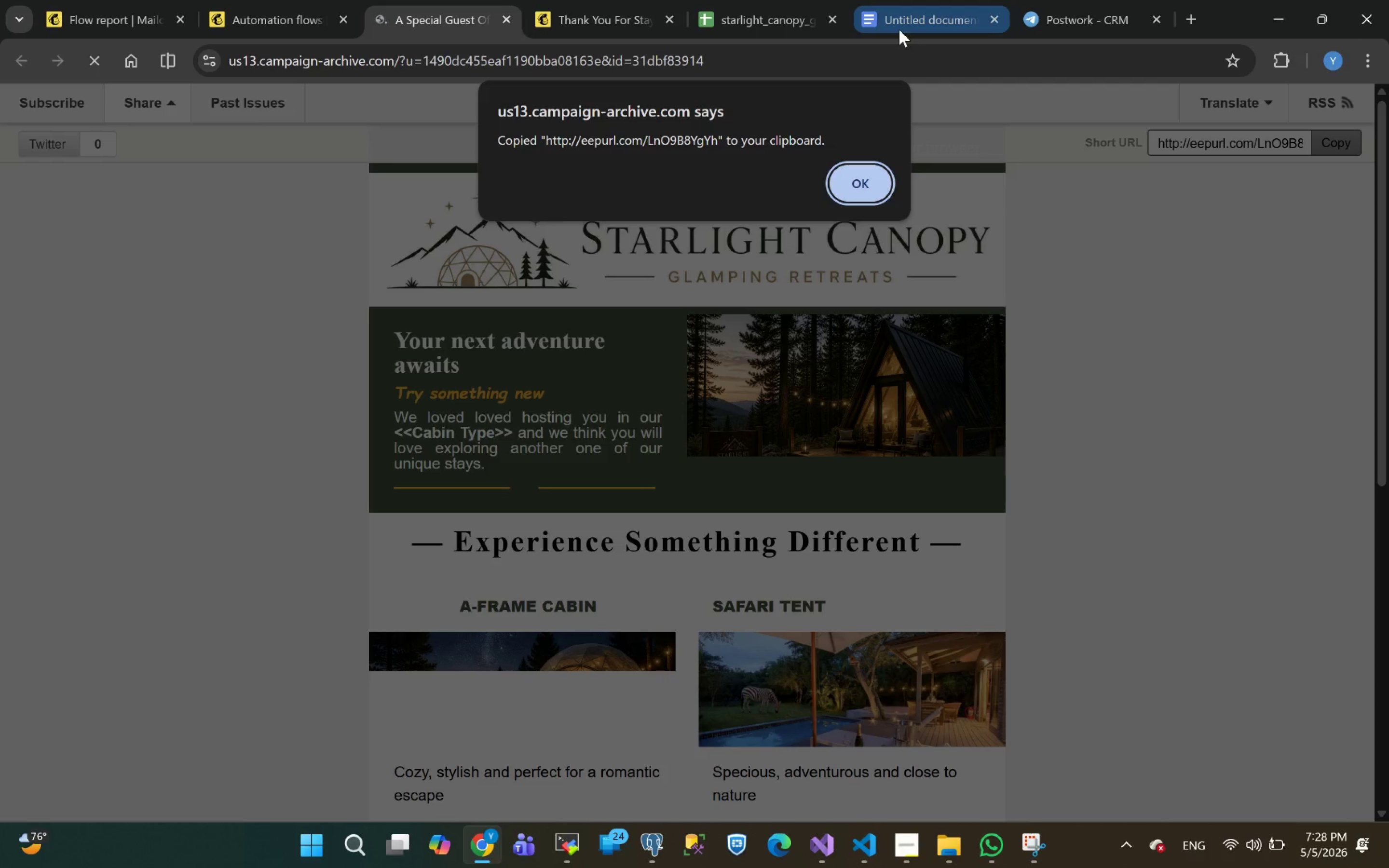 
left_click([851, 175])
 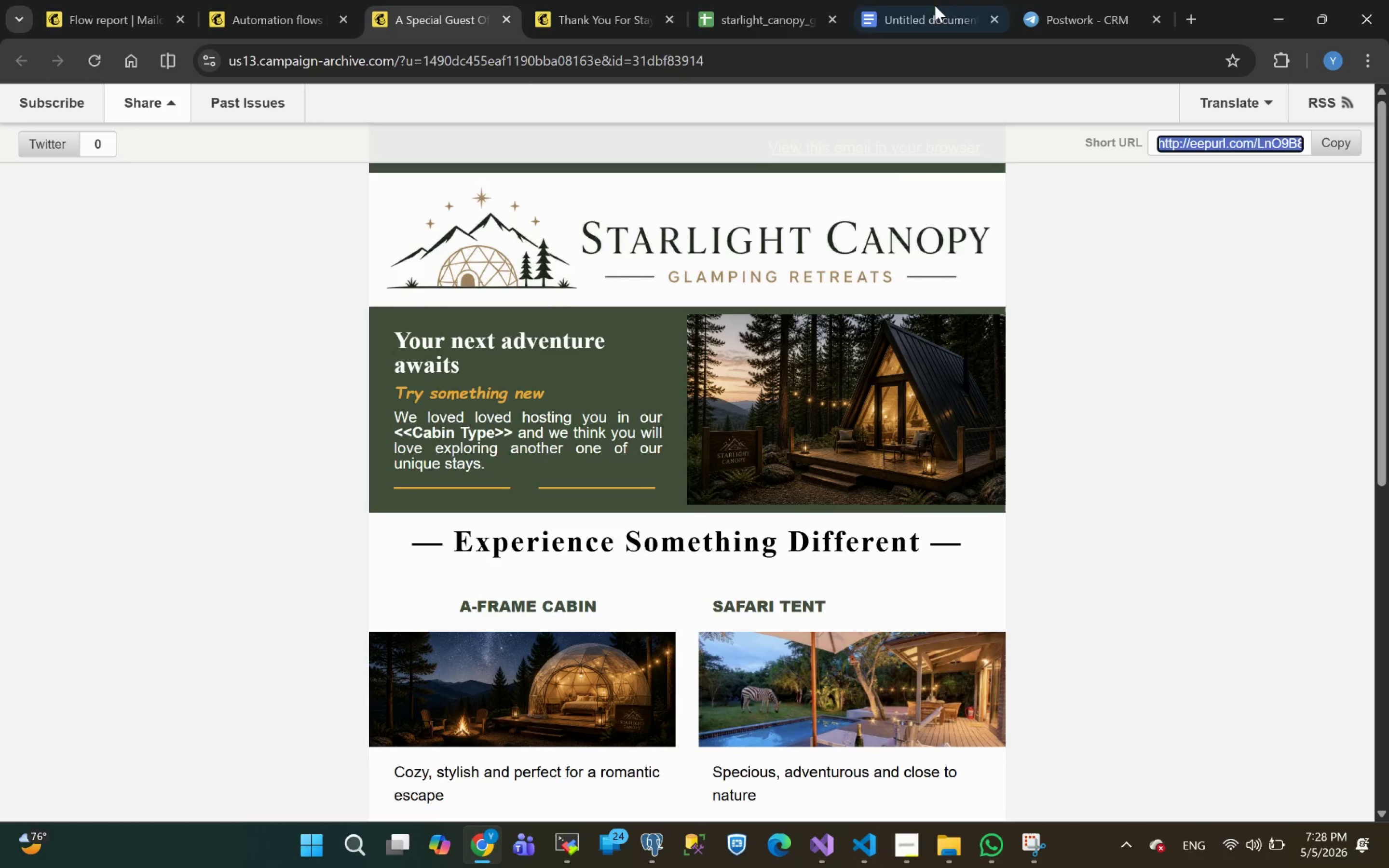 
left_click([935, 5])
 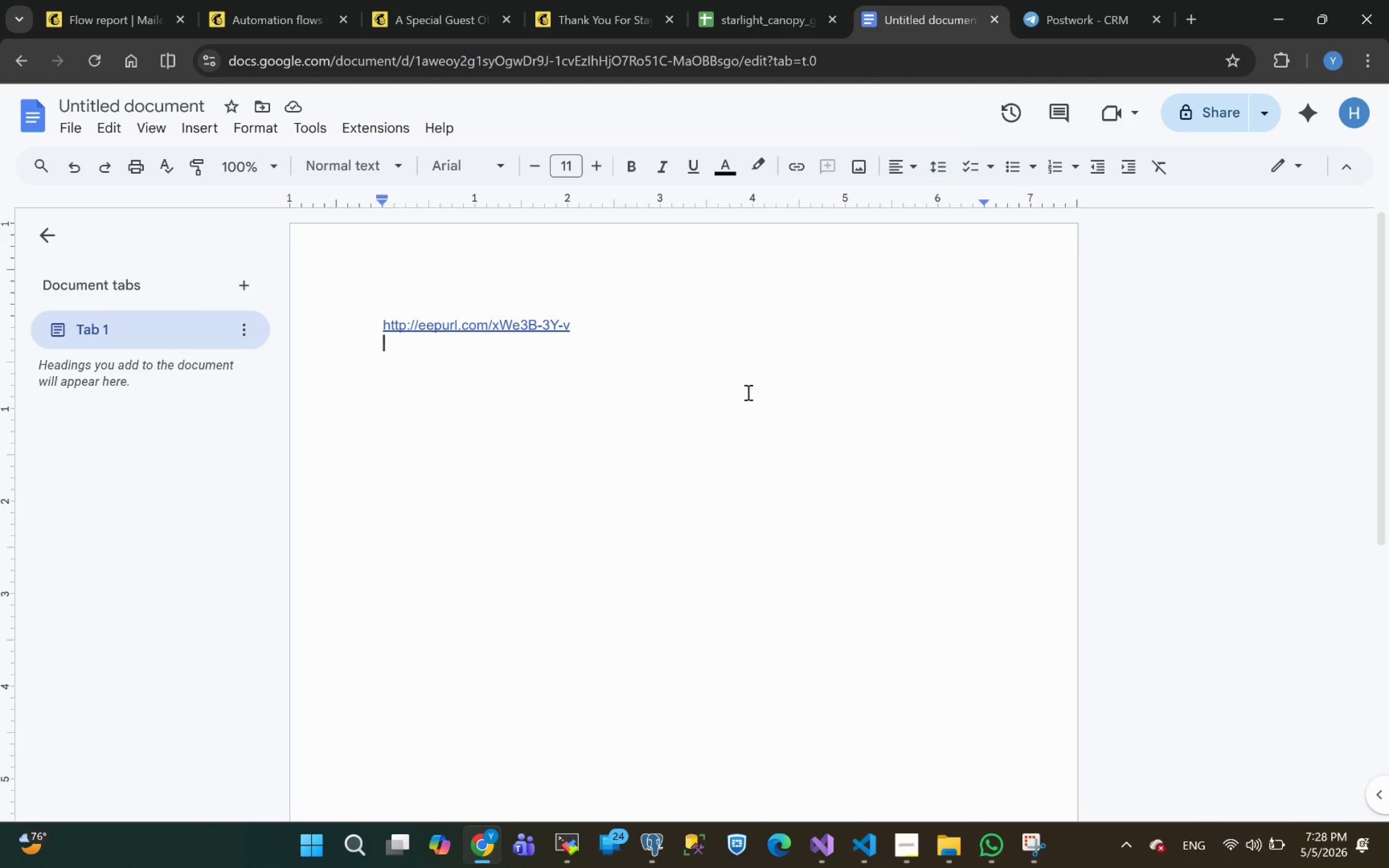 
key(Control+V)
 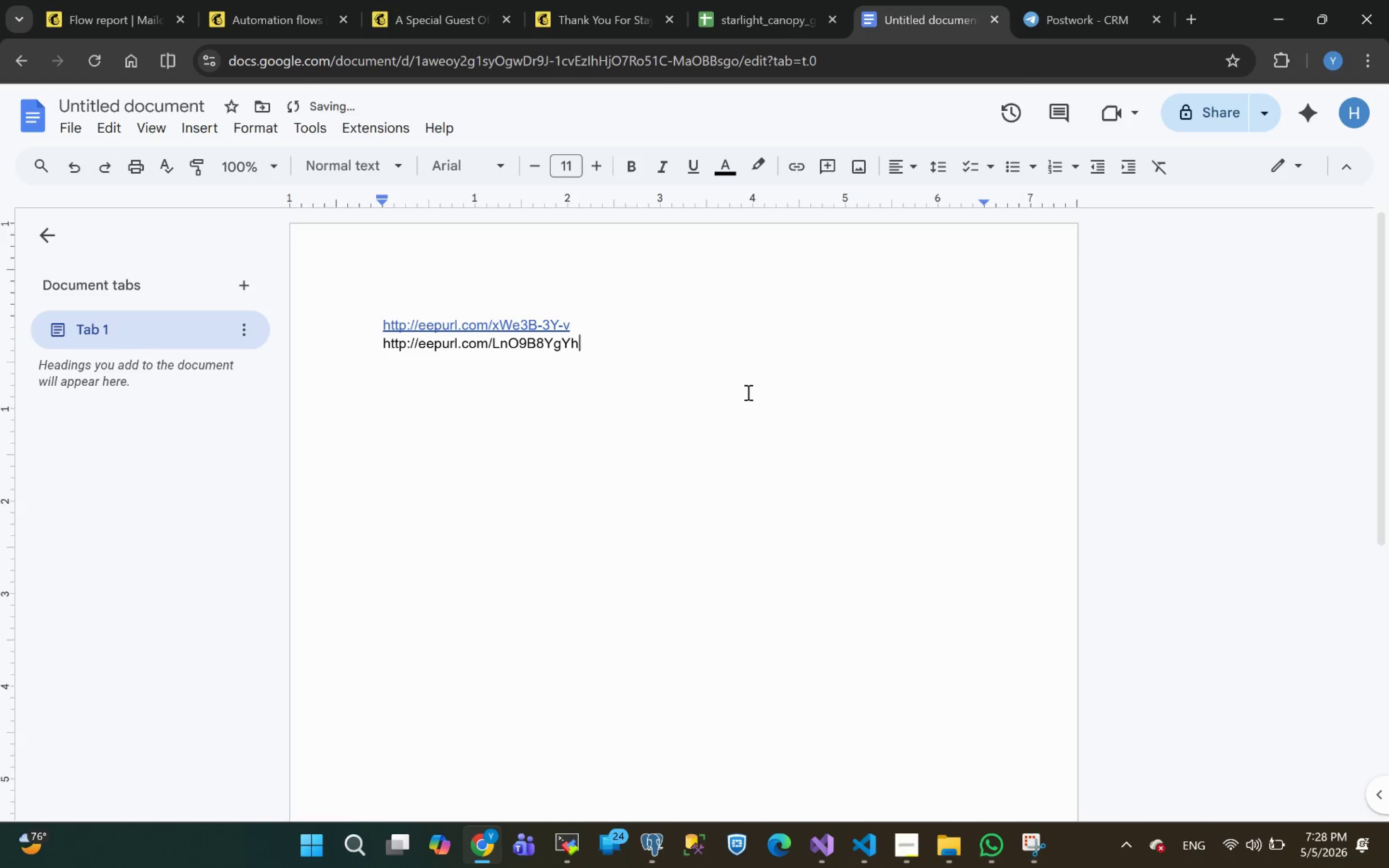 
key(Enter)
 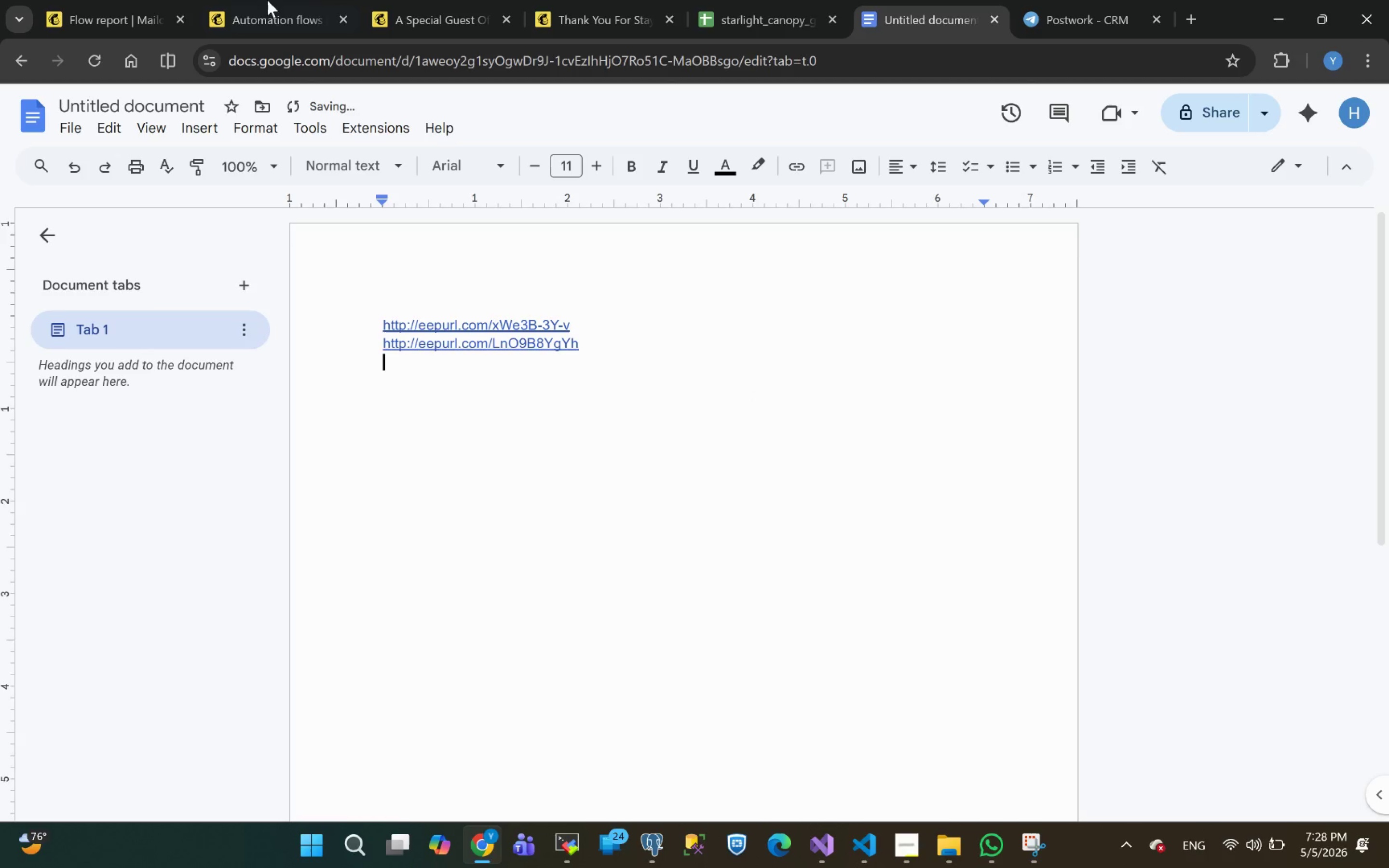 
left_click([244, 0])
 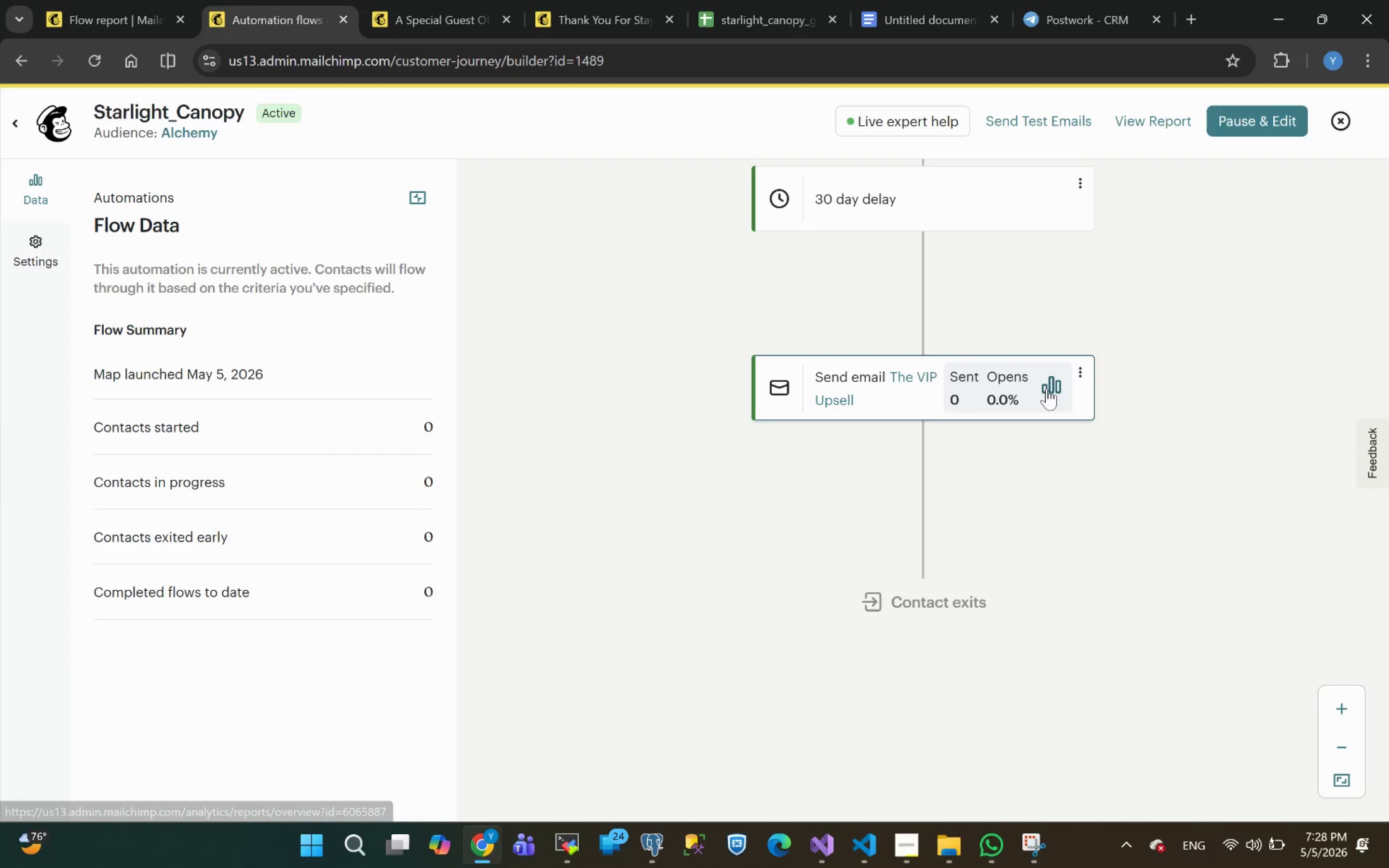 
left_click([1086, 370])
 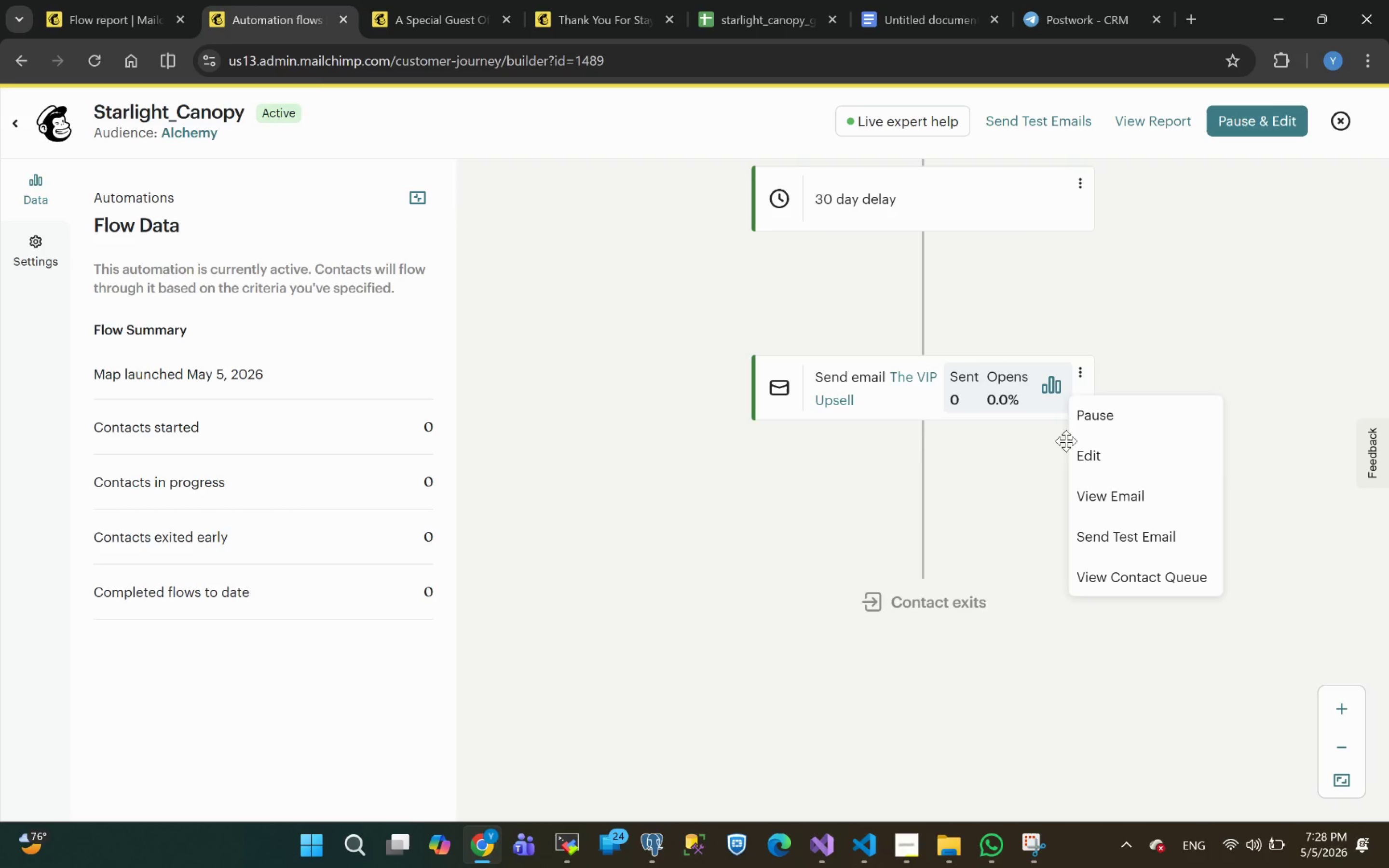 
left_click([1117, 490])
 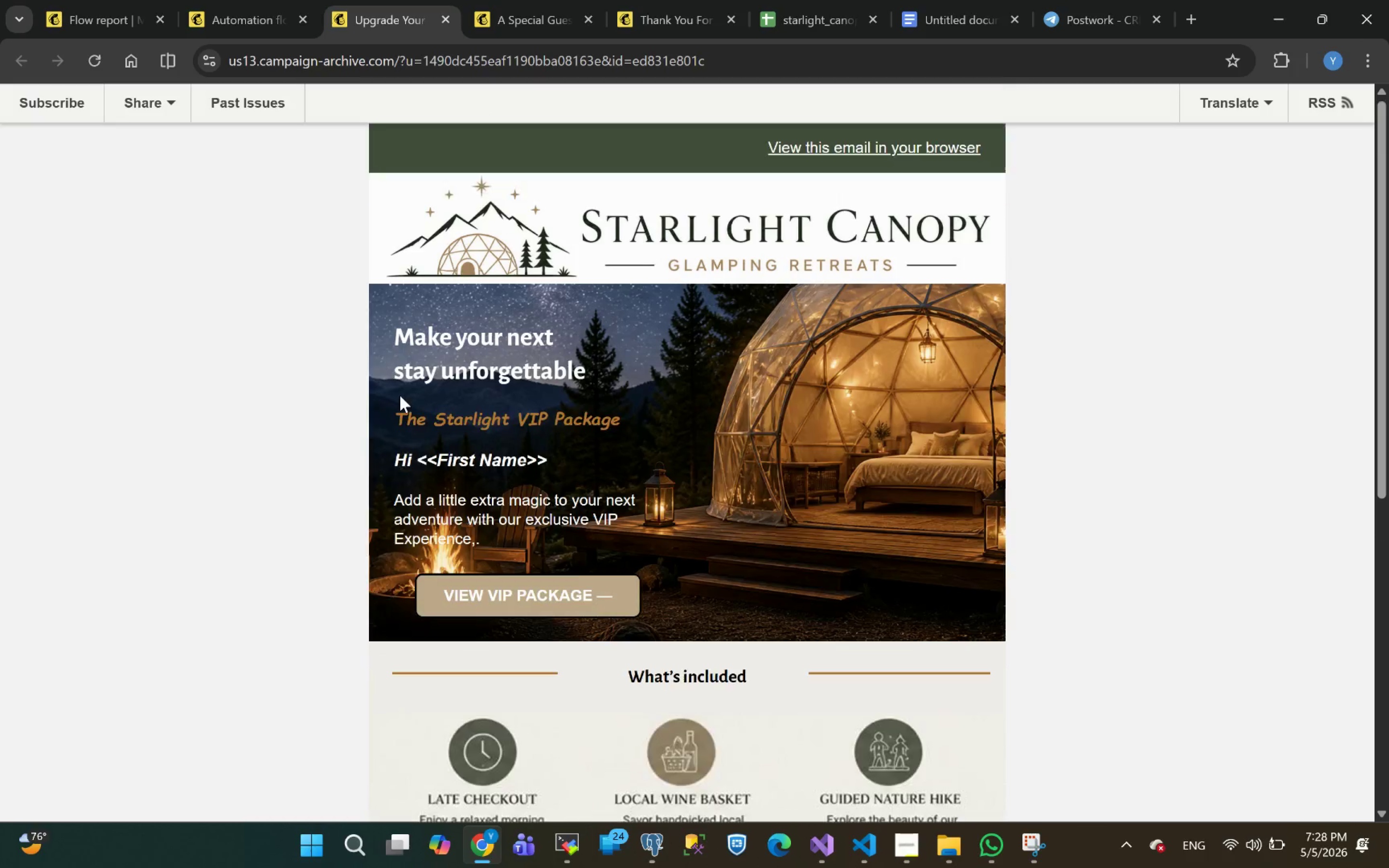 
left_click([135, 98])
 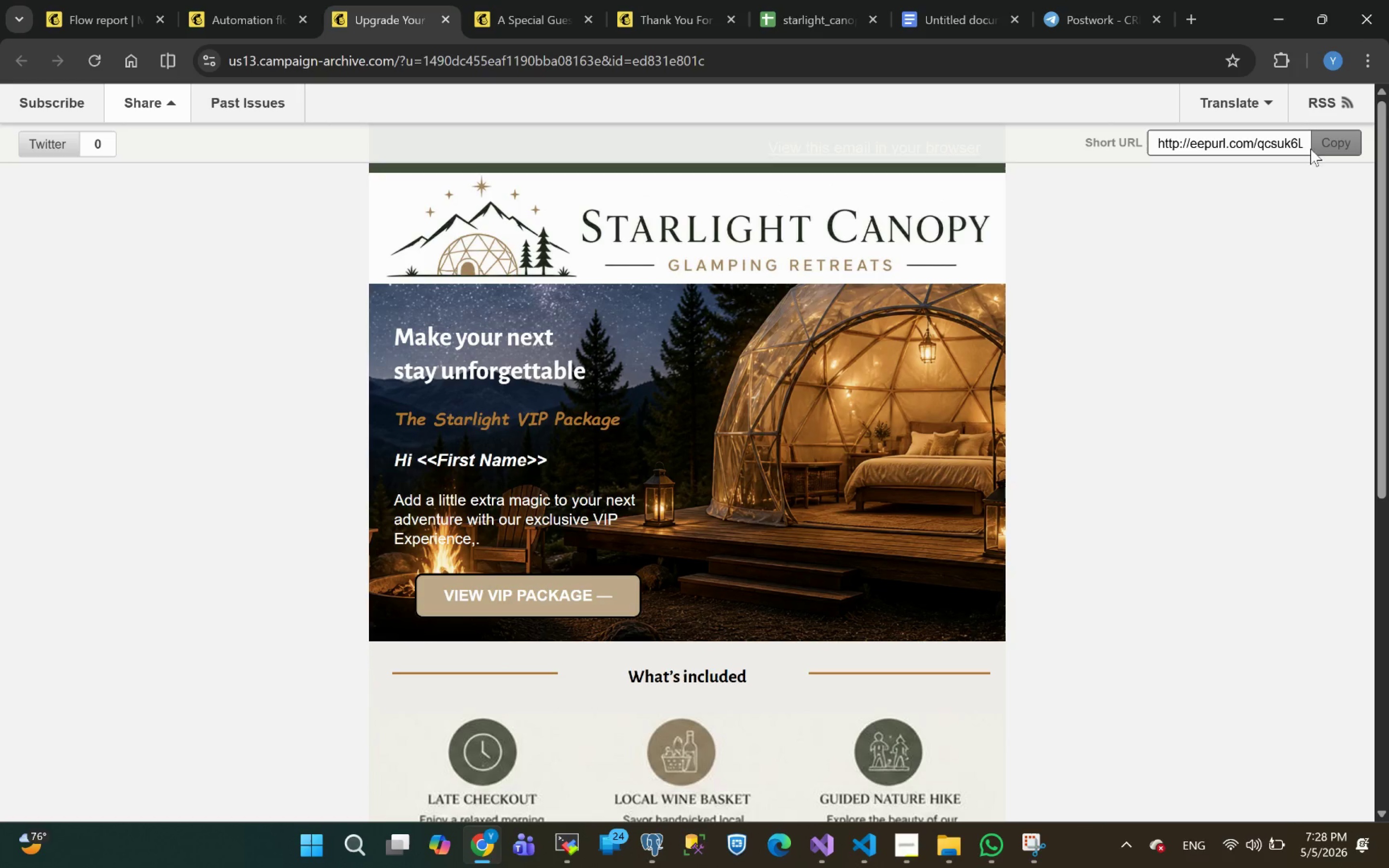 
left_click([1333, 149])
 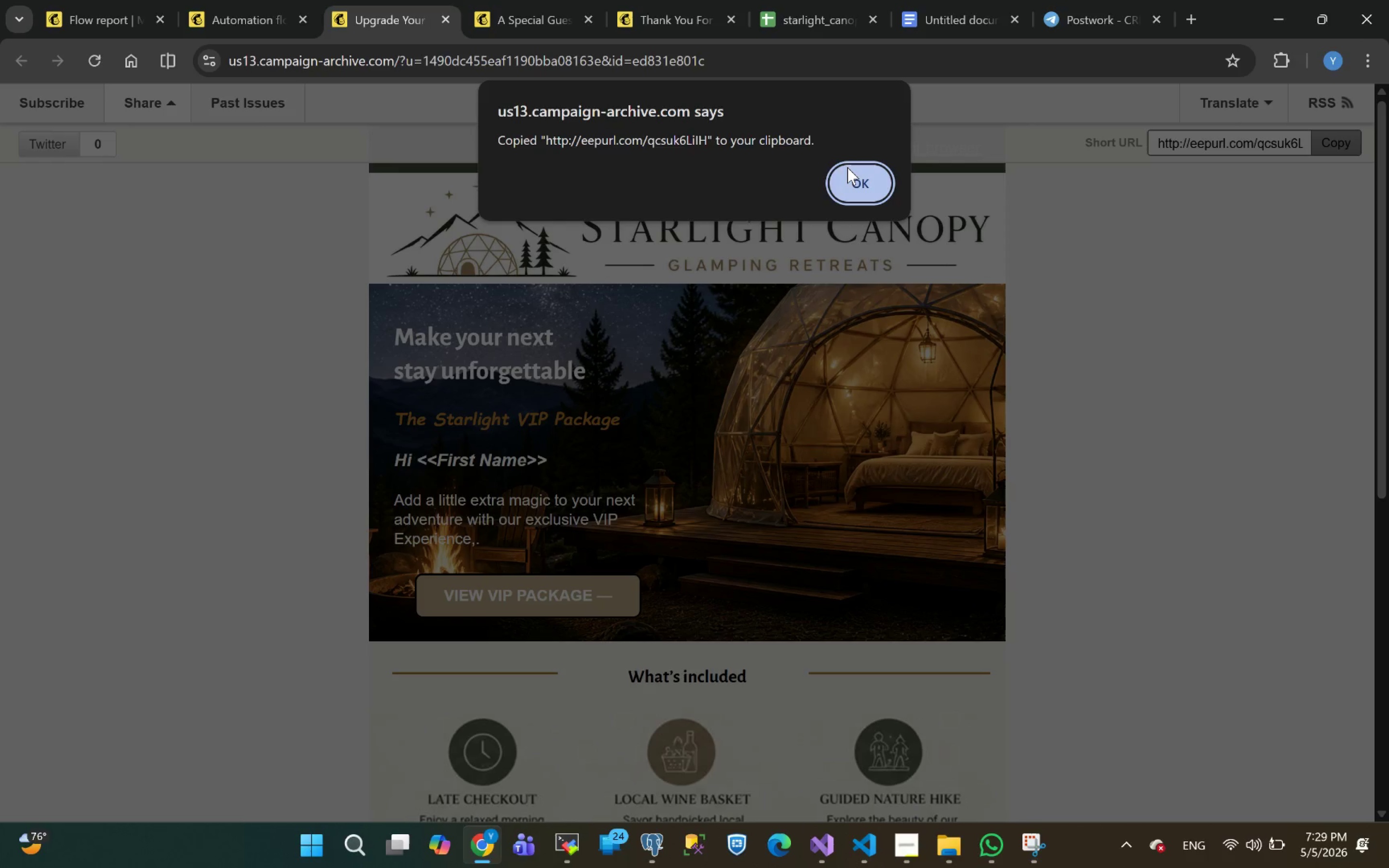 
left_click([855, 181])
 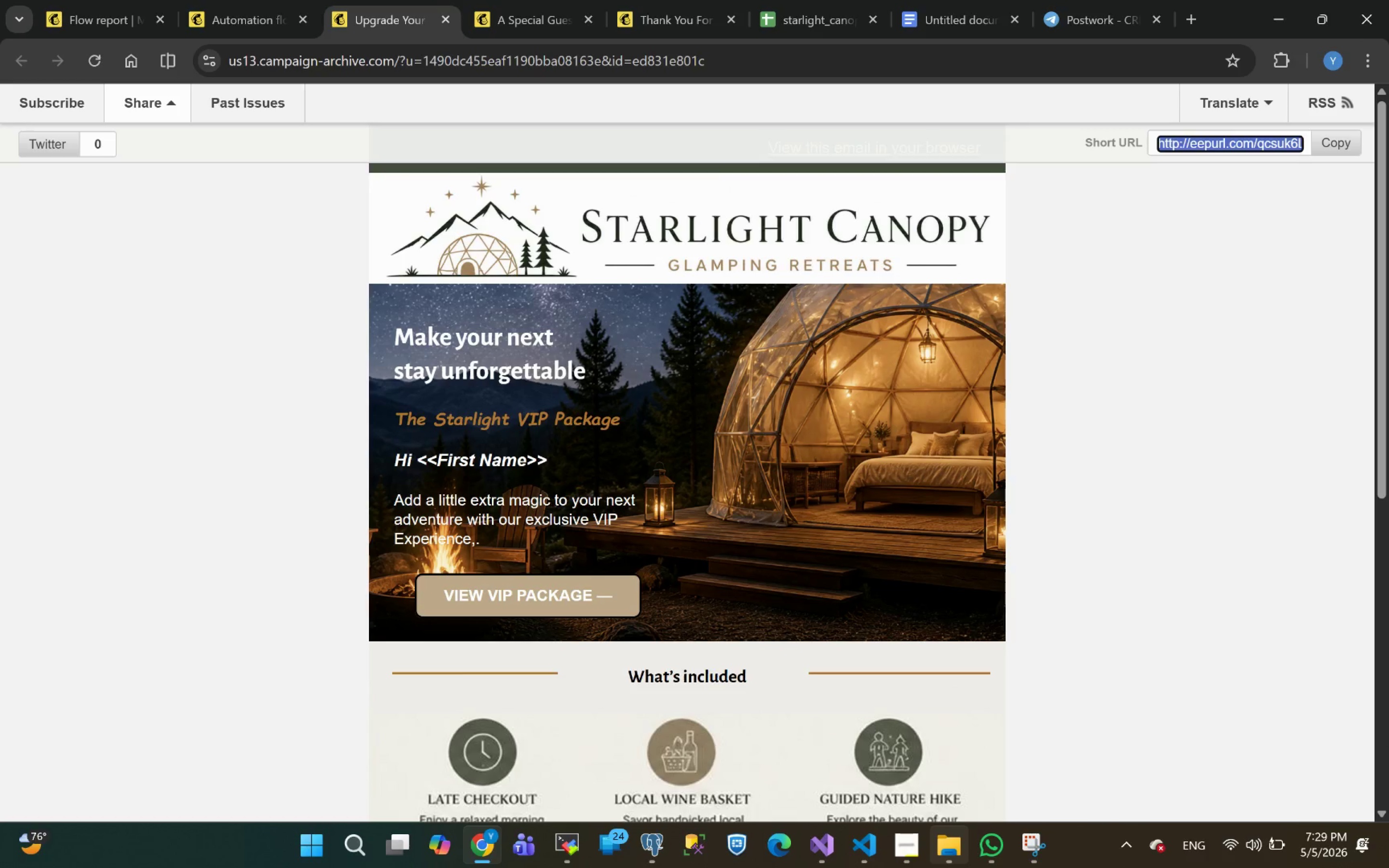 
wait(5.88)
 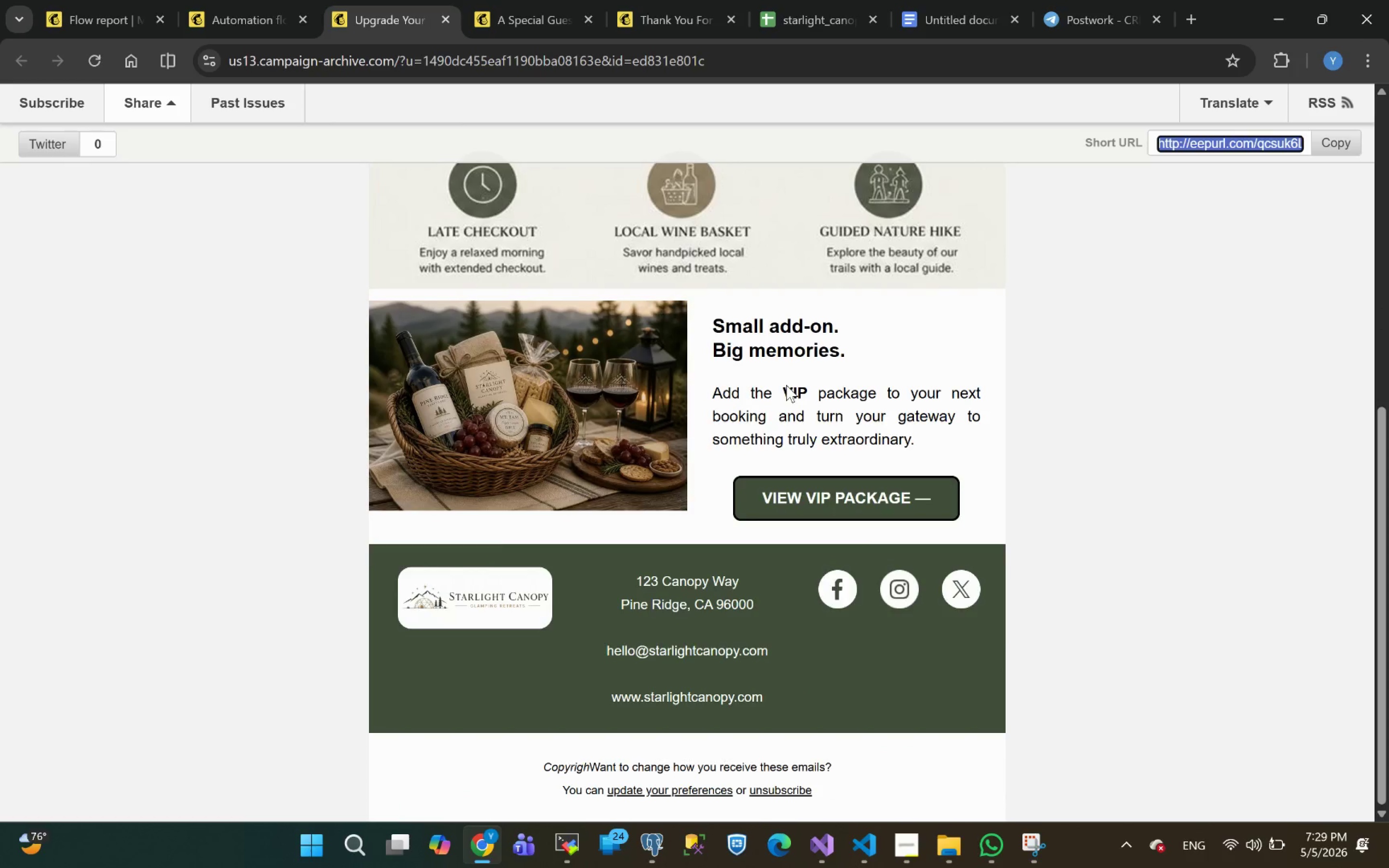 
left_click([958, 7])
 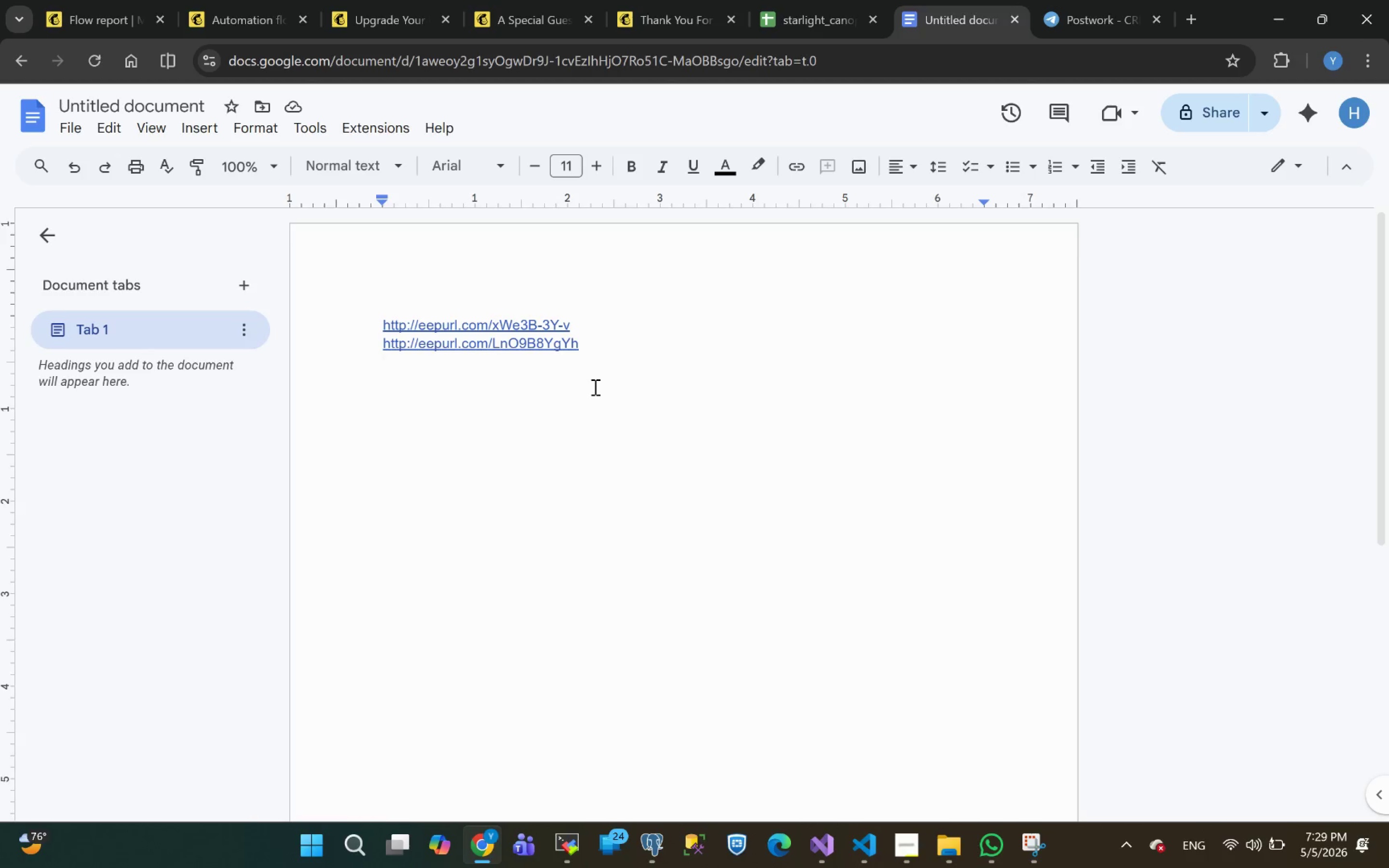 
key(Control+V)
 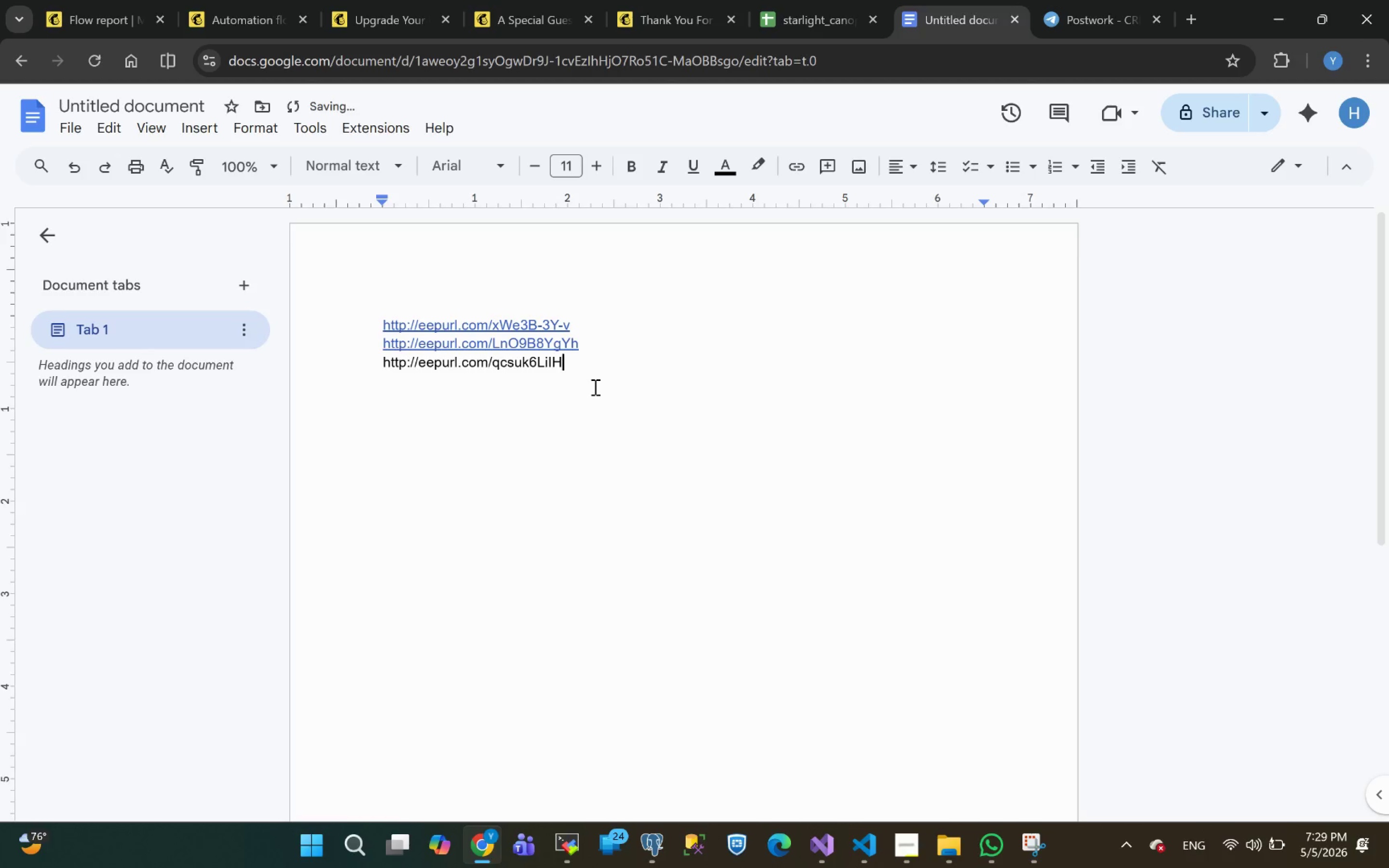 
key(Enter)
 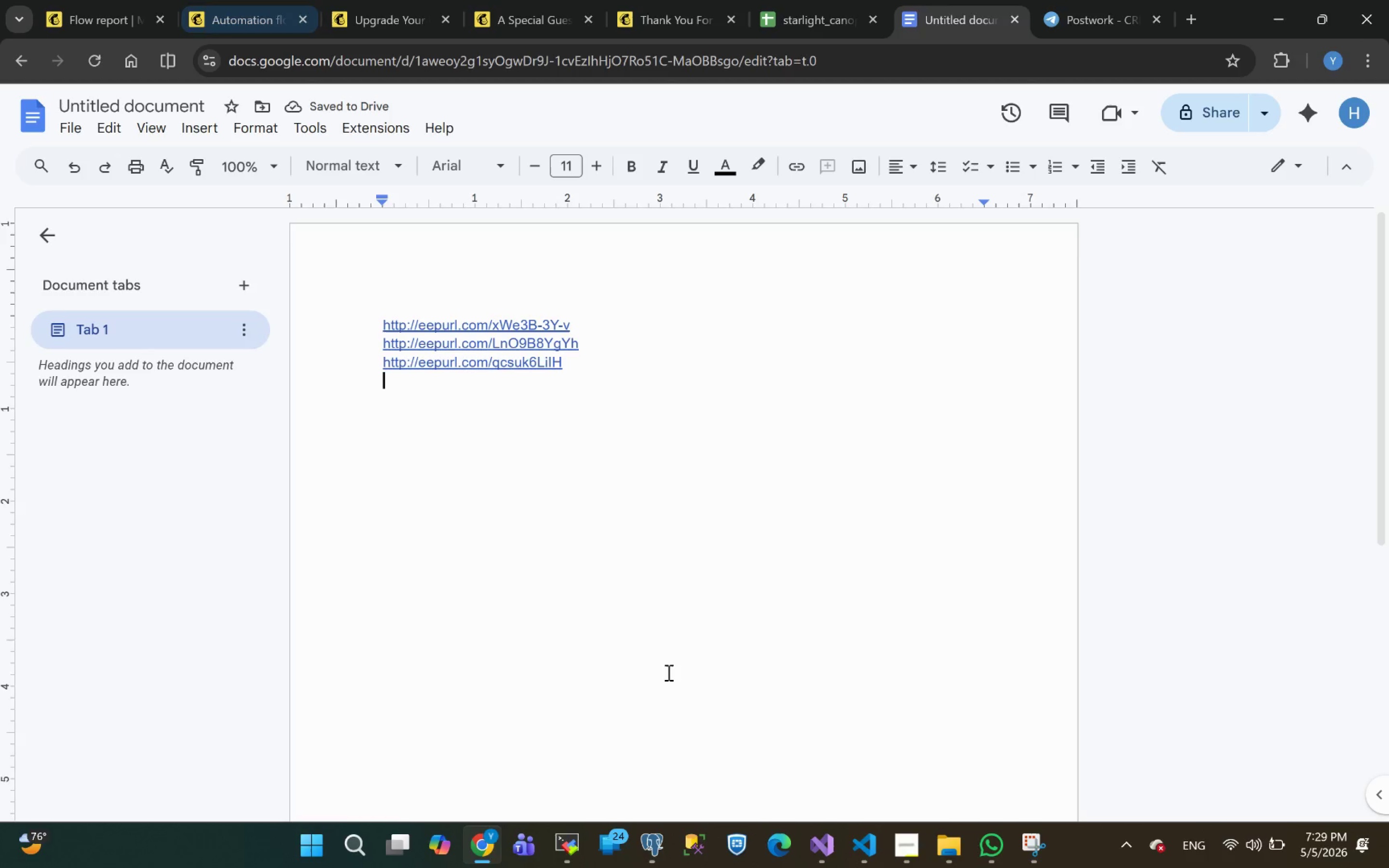 
left_click([915, 852])